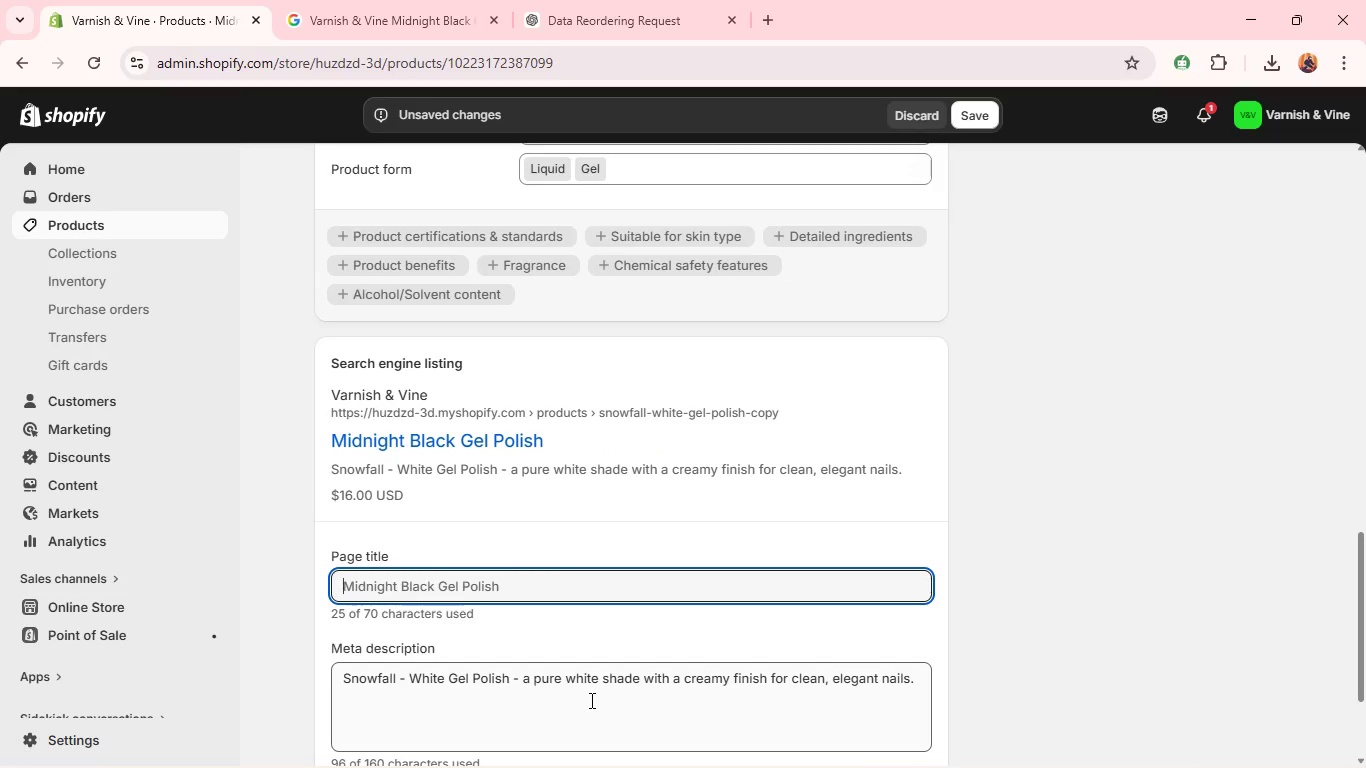 
double_click([590, 700])
 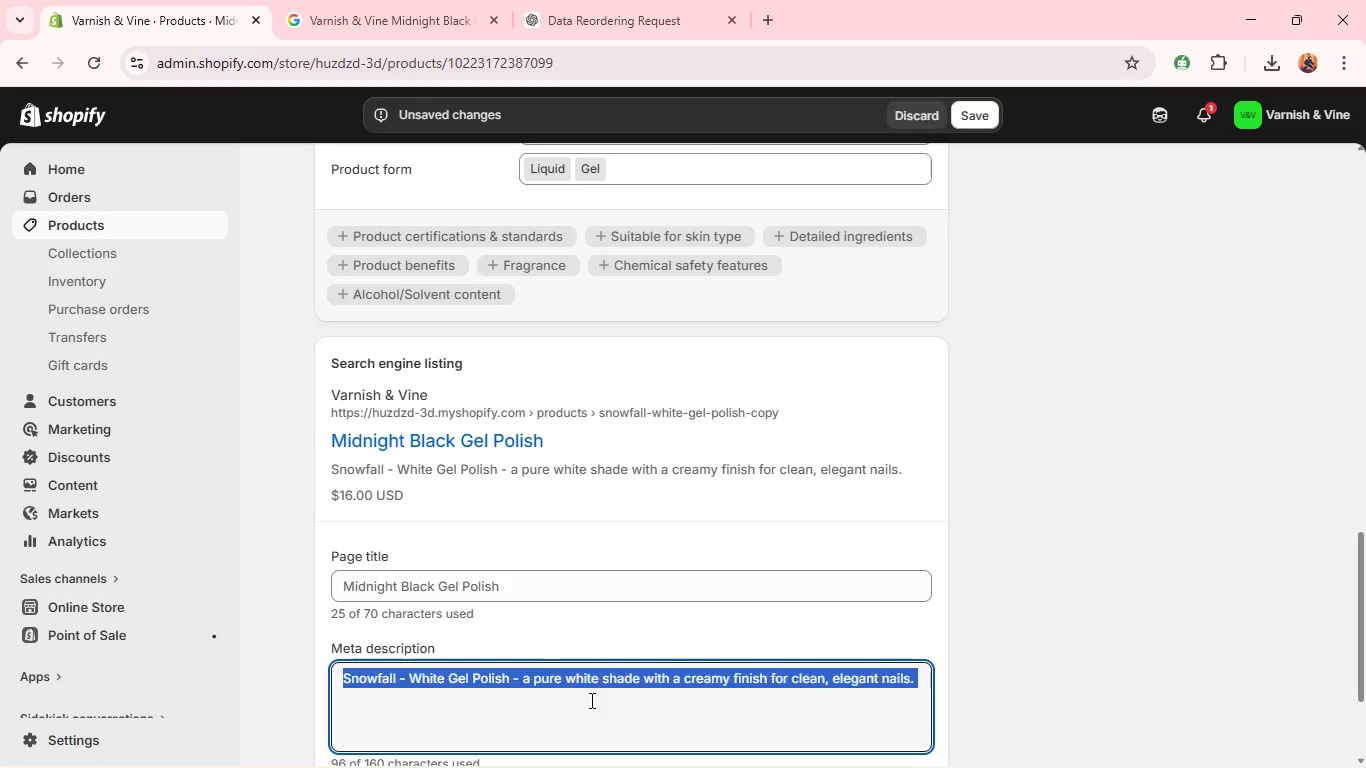 
triple_click([590, 700])
 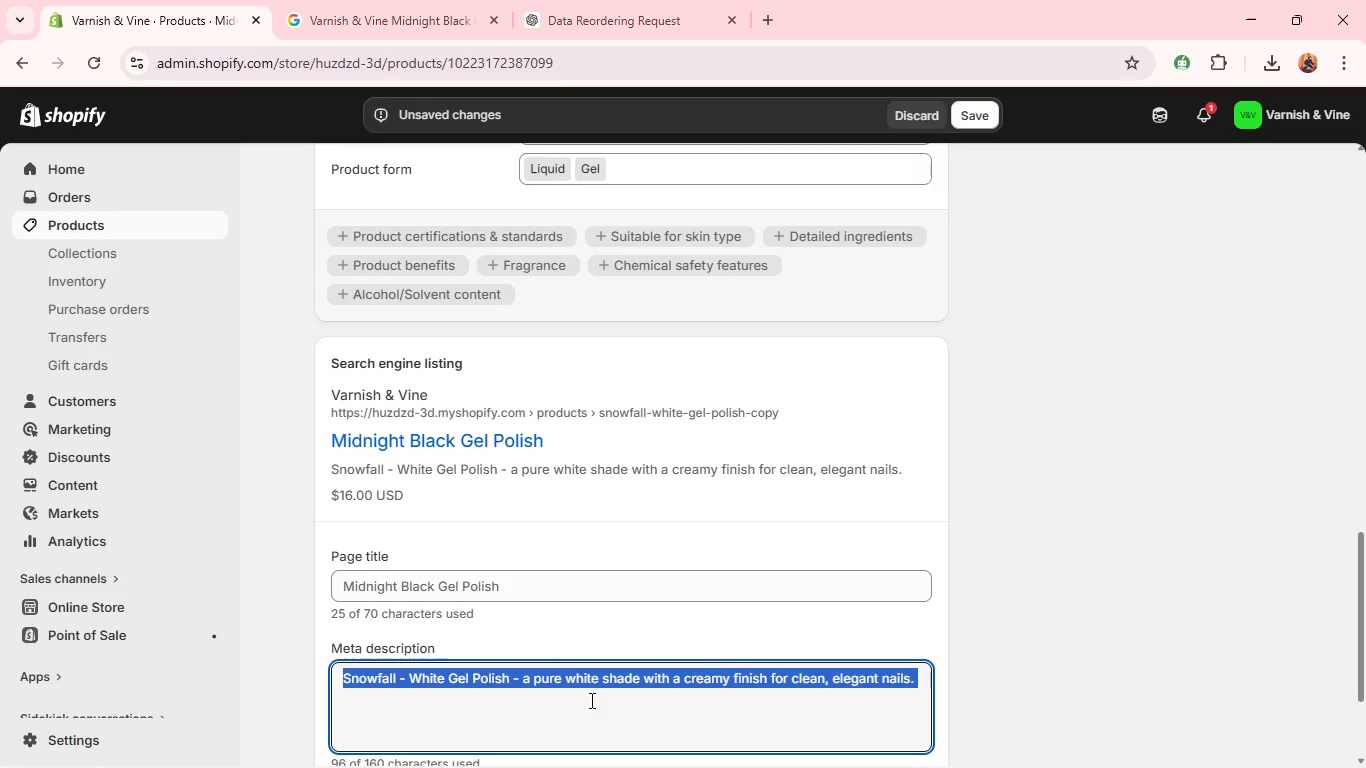 
triple_click([590, 700])
 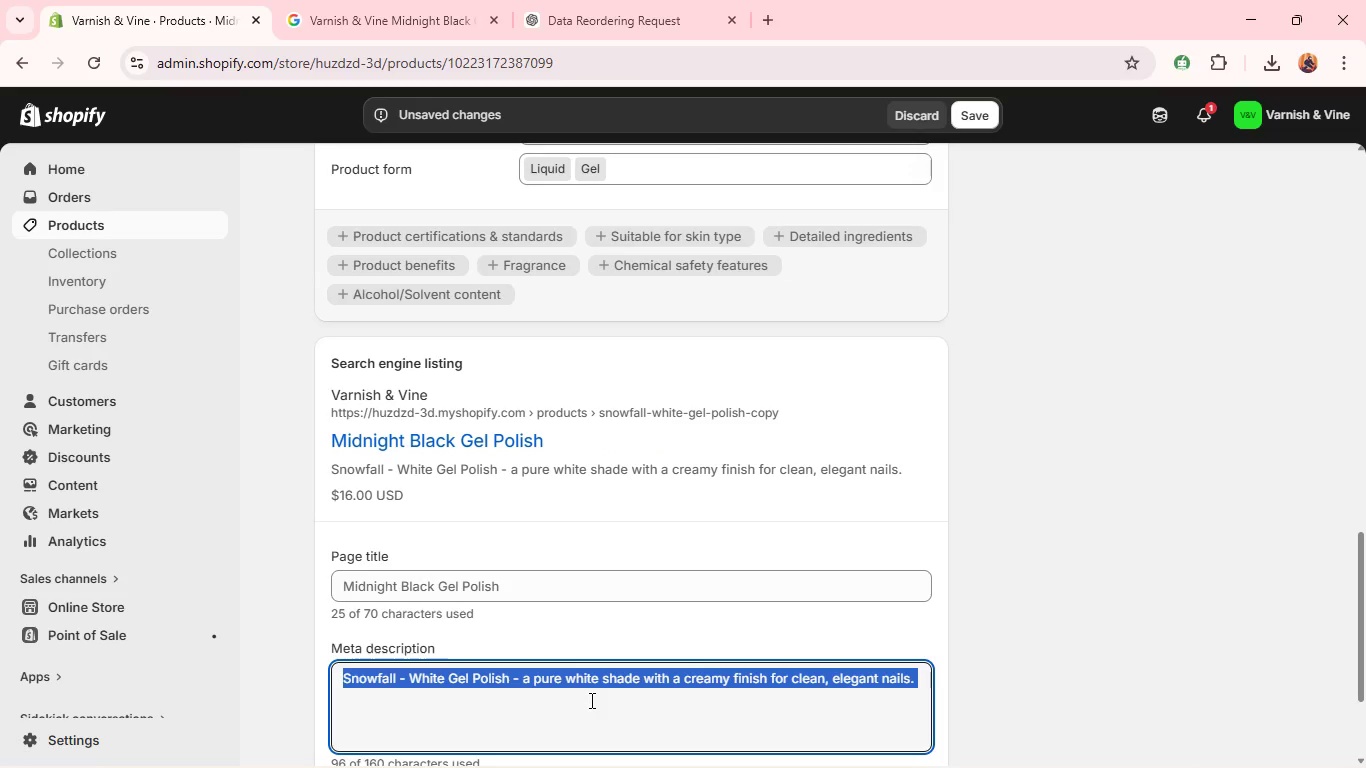 
key(Backspace)
 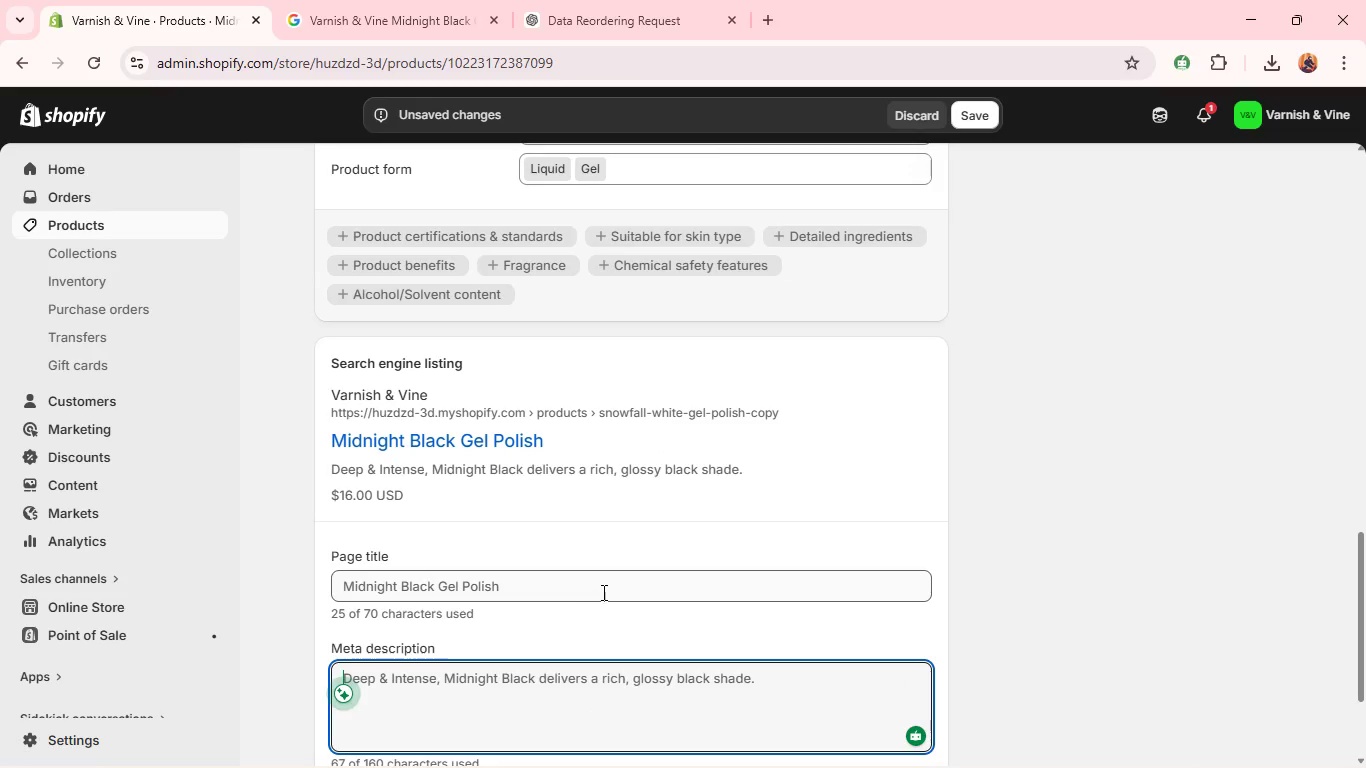 
left_click([604, 590])
 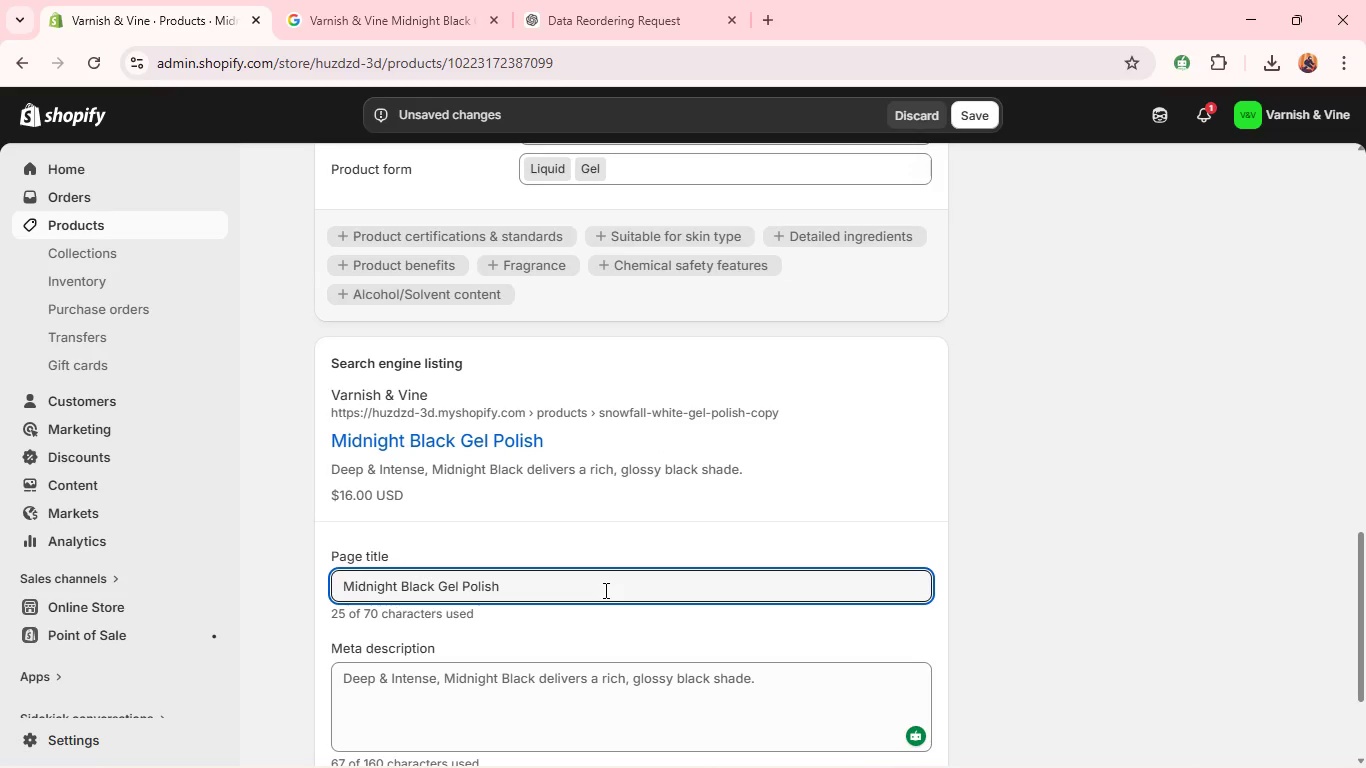 
key(Space)
 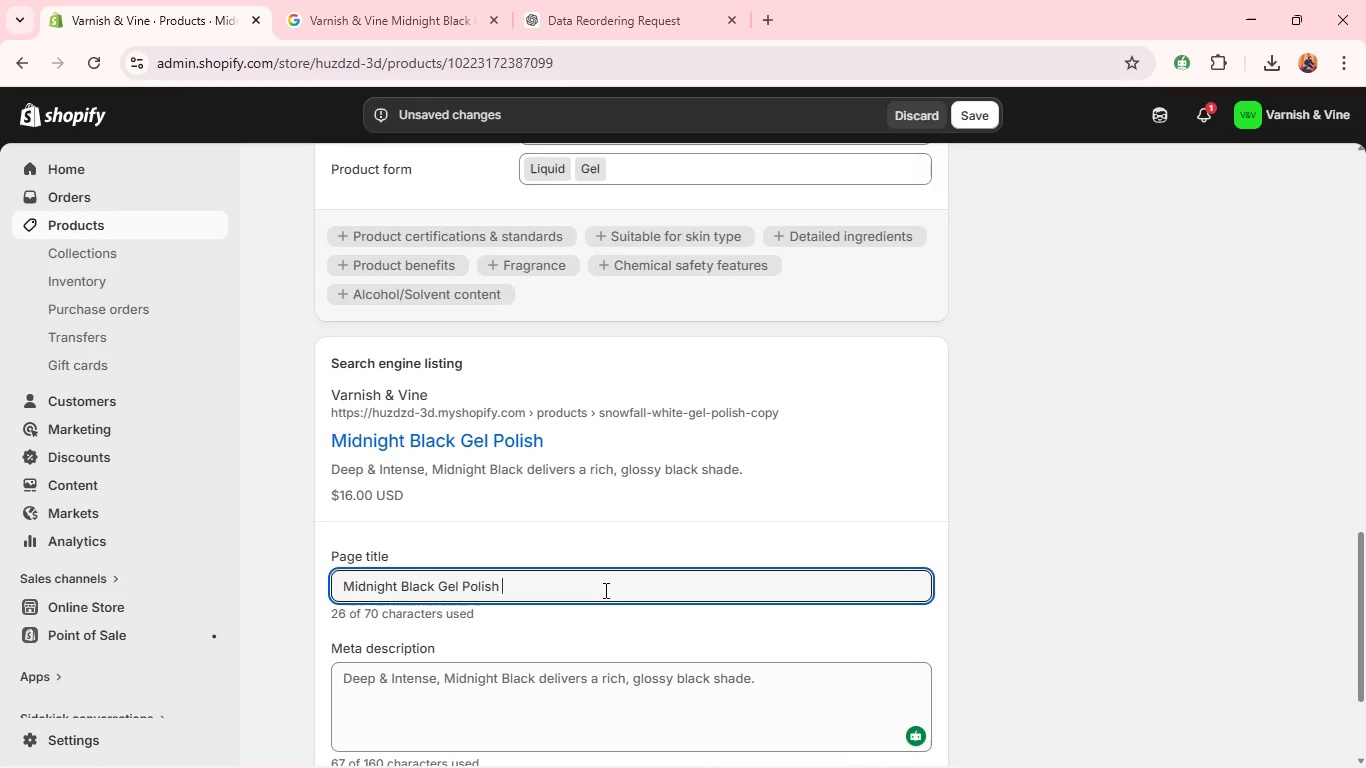 
key(Shift+ShiftLeft)
 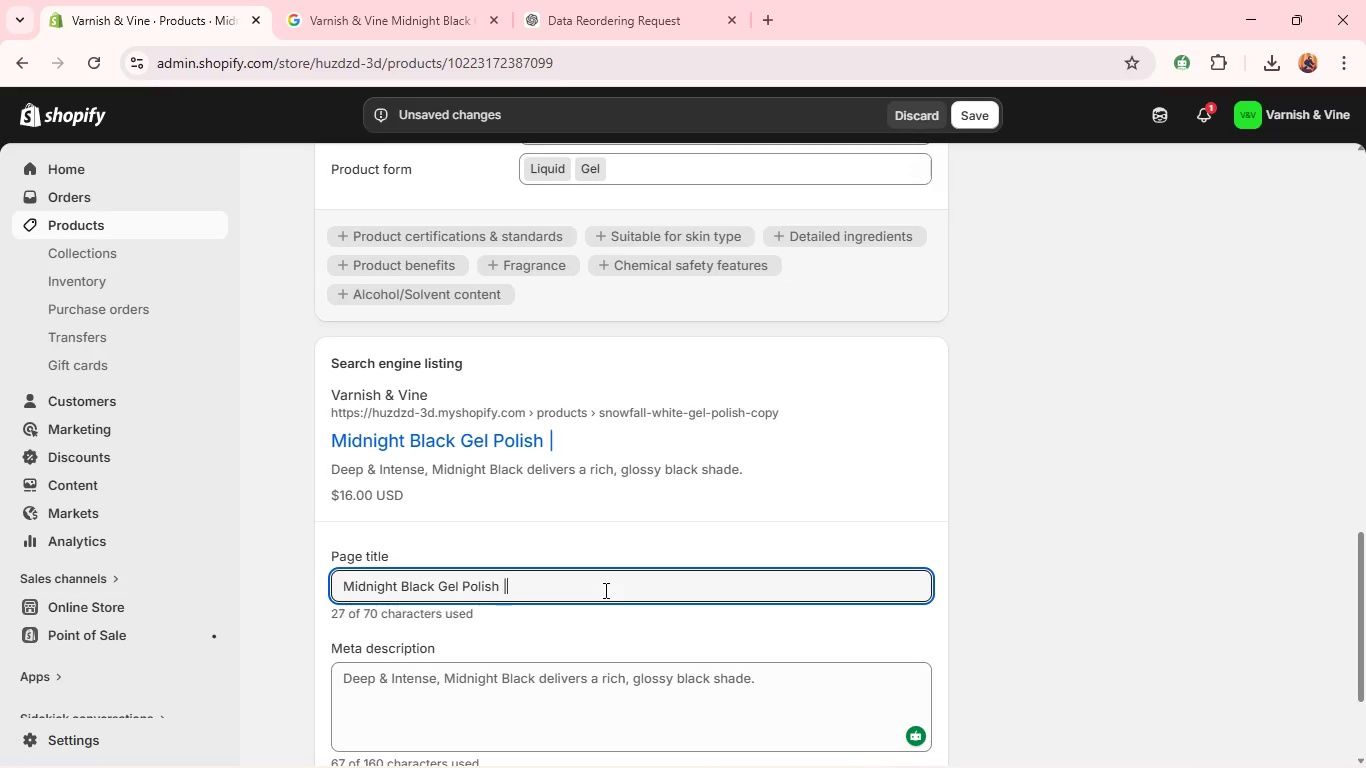 
key(Shift+Backslash)
 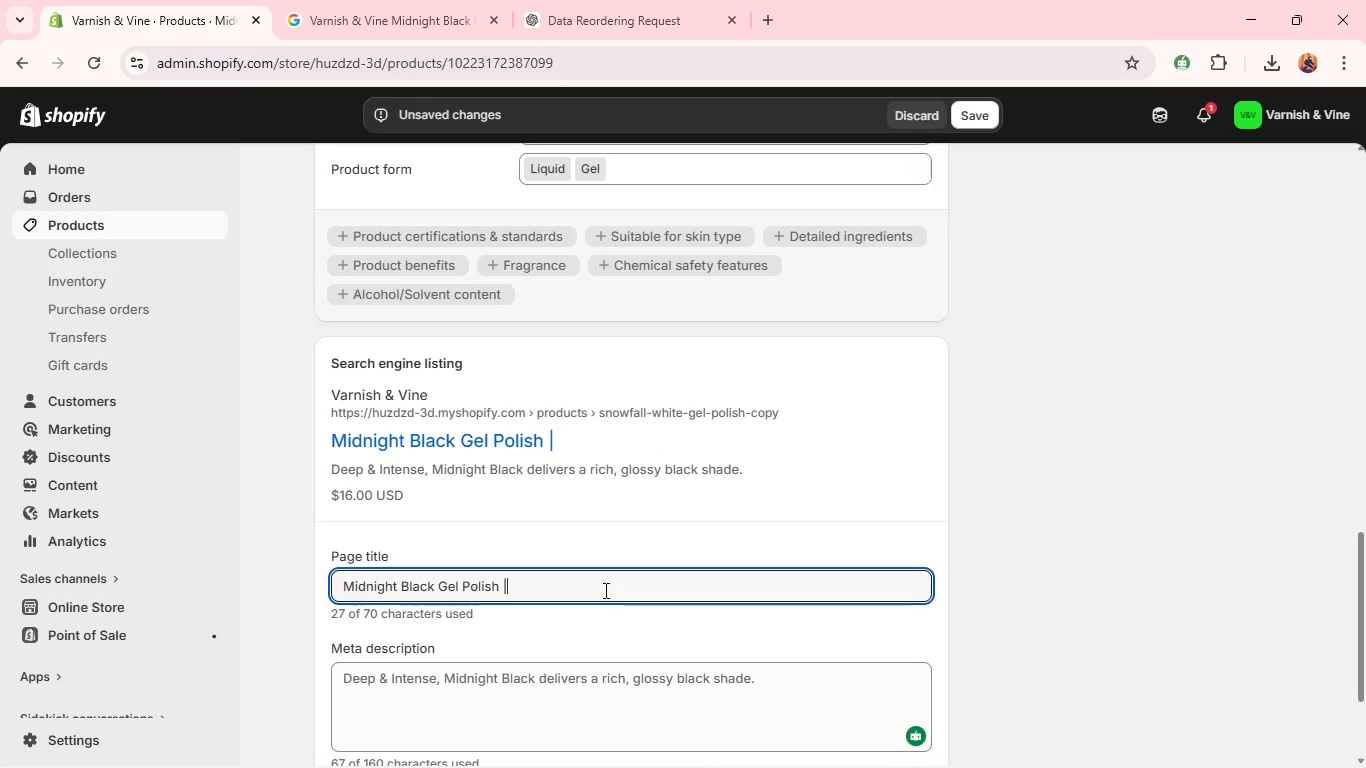 
key(Space)
 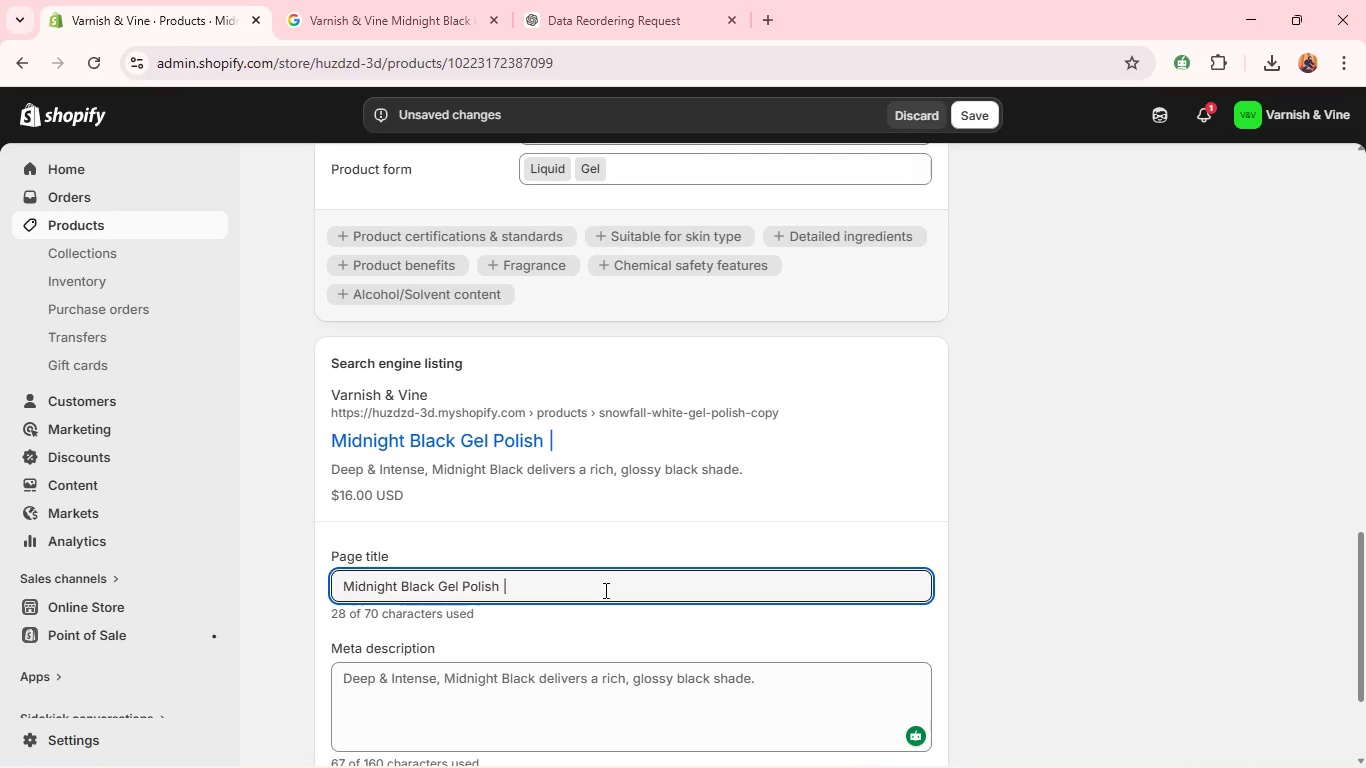 
type(Varnish & Vine)
 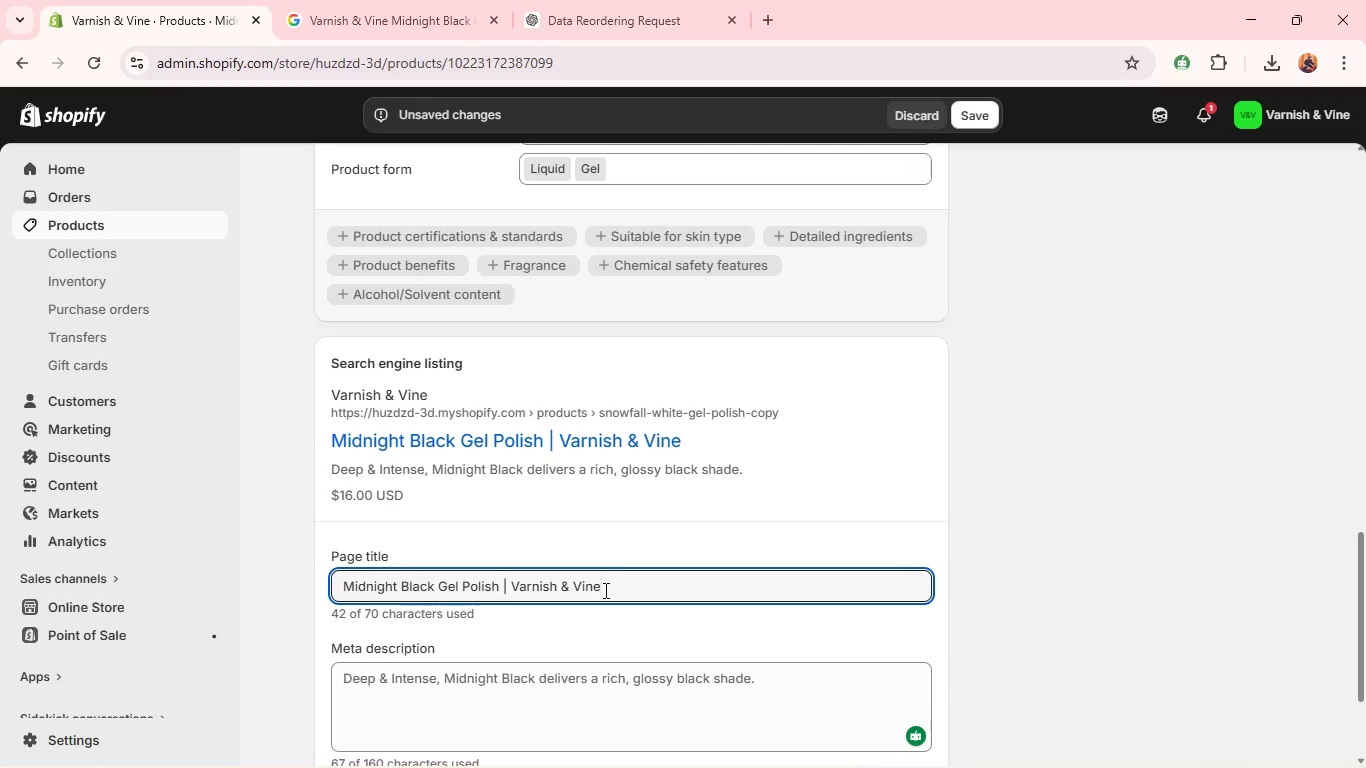 
double_click([604, 590])
 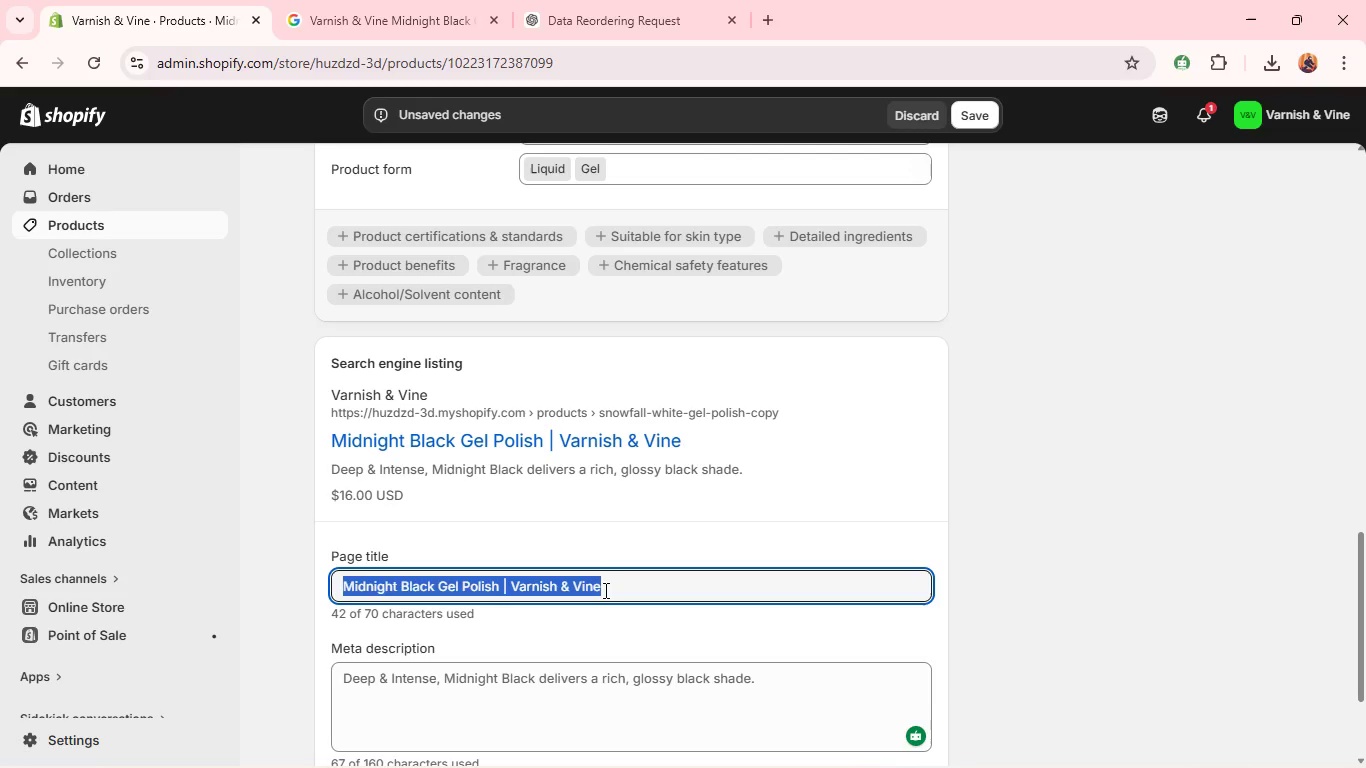 
triple_click([604, 590])
 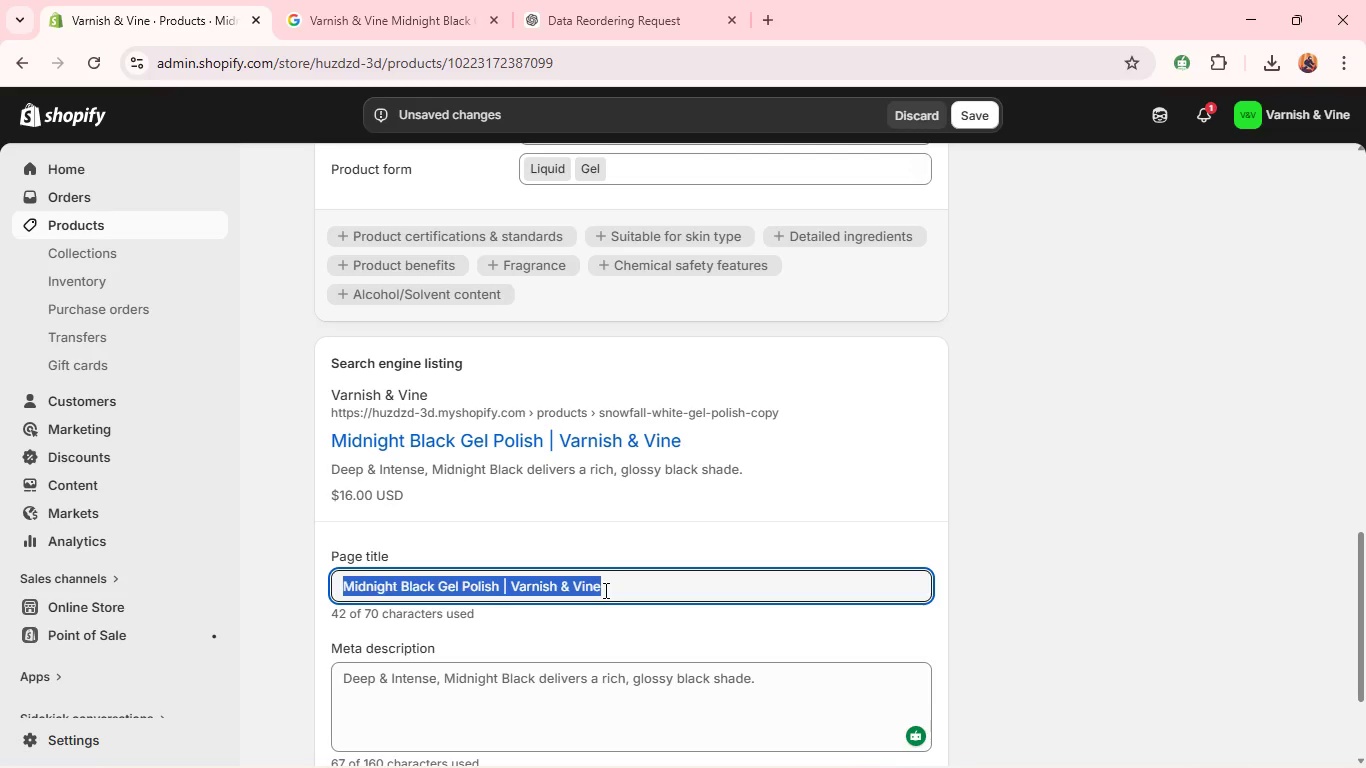 
key(Control+A)
 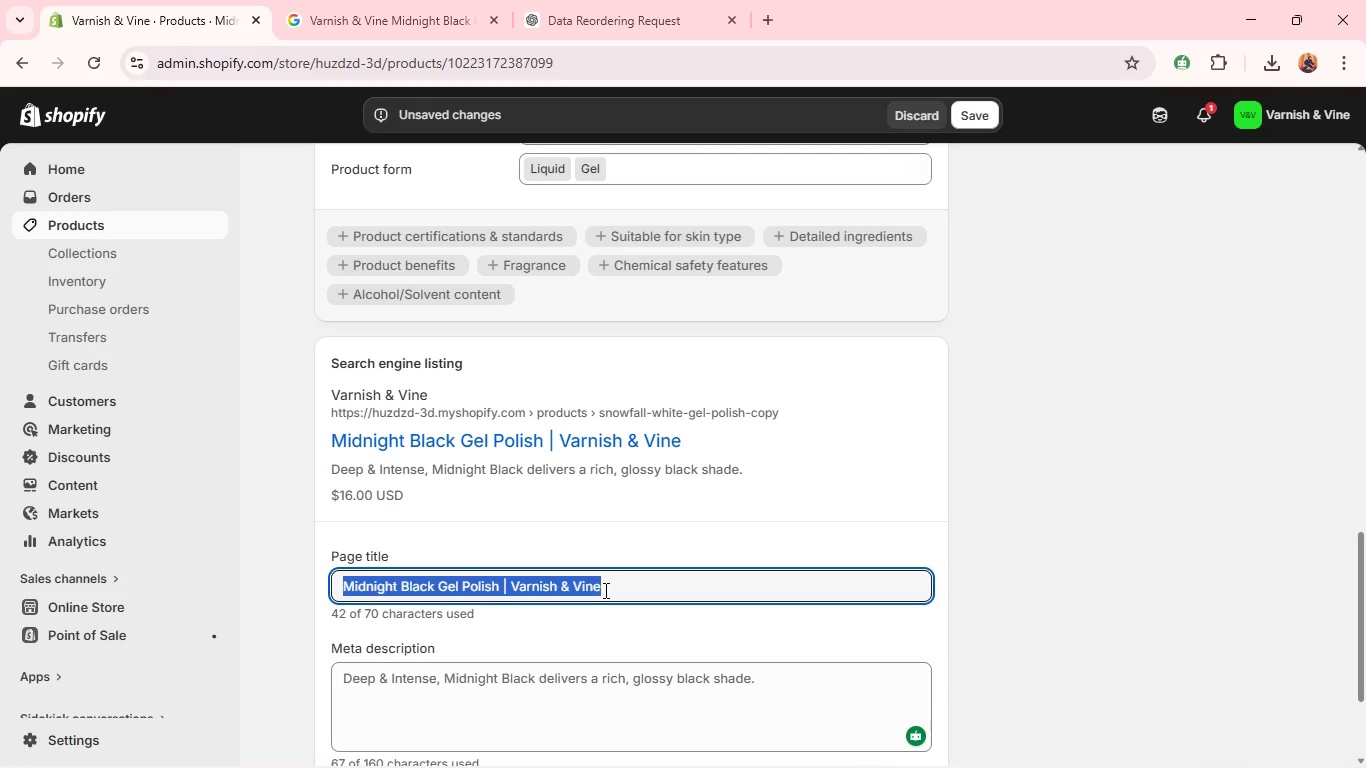 
key(Control+C)
 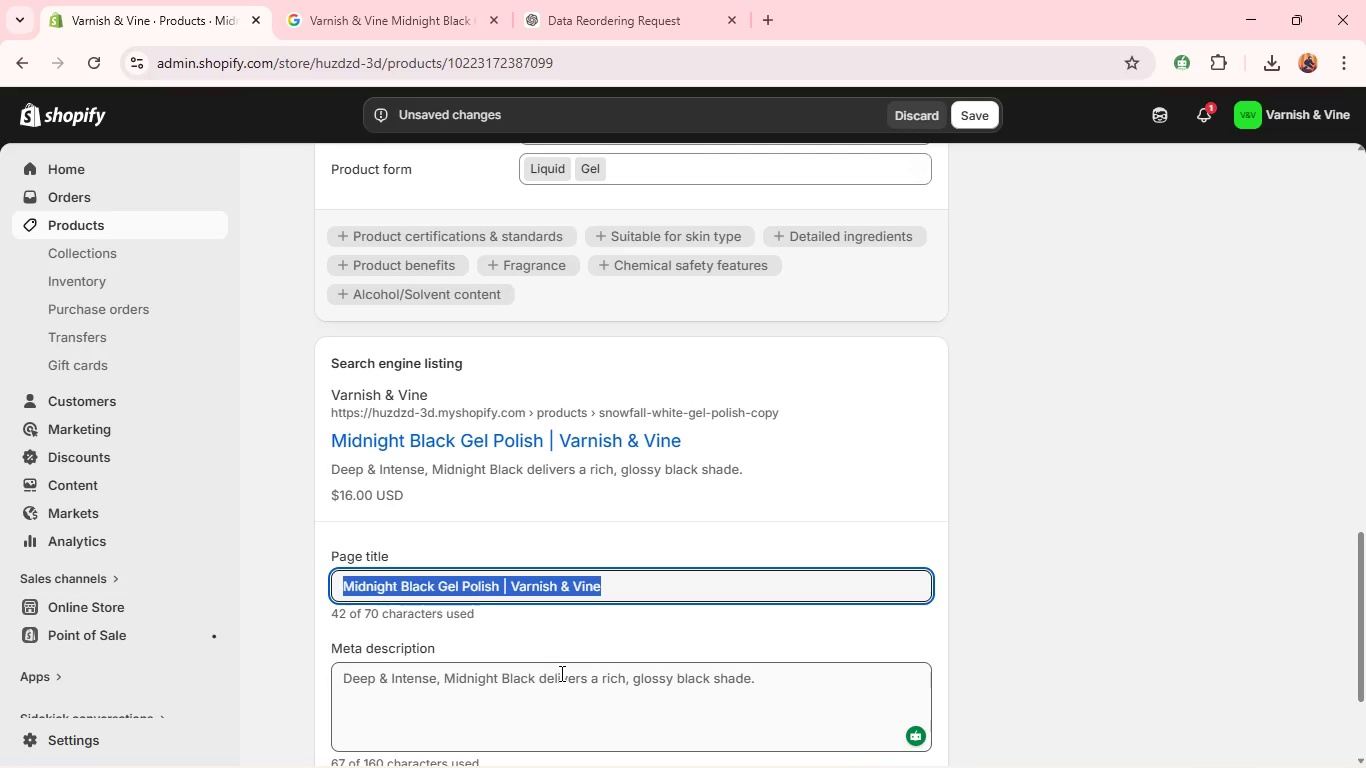 
double_click([560, 673])
 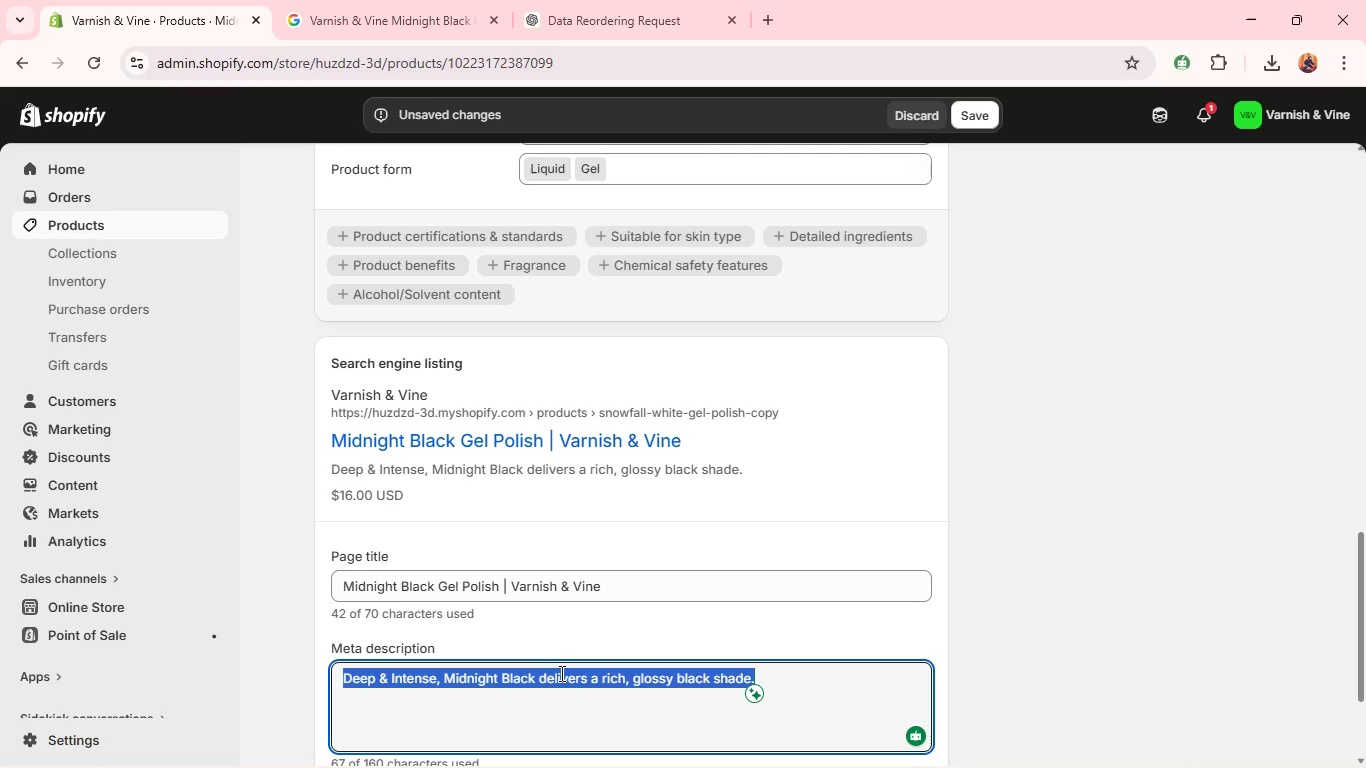 
triple_click([560, 673])
 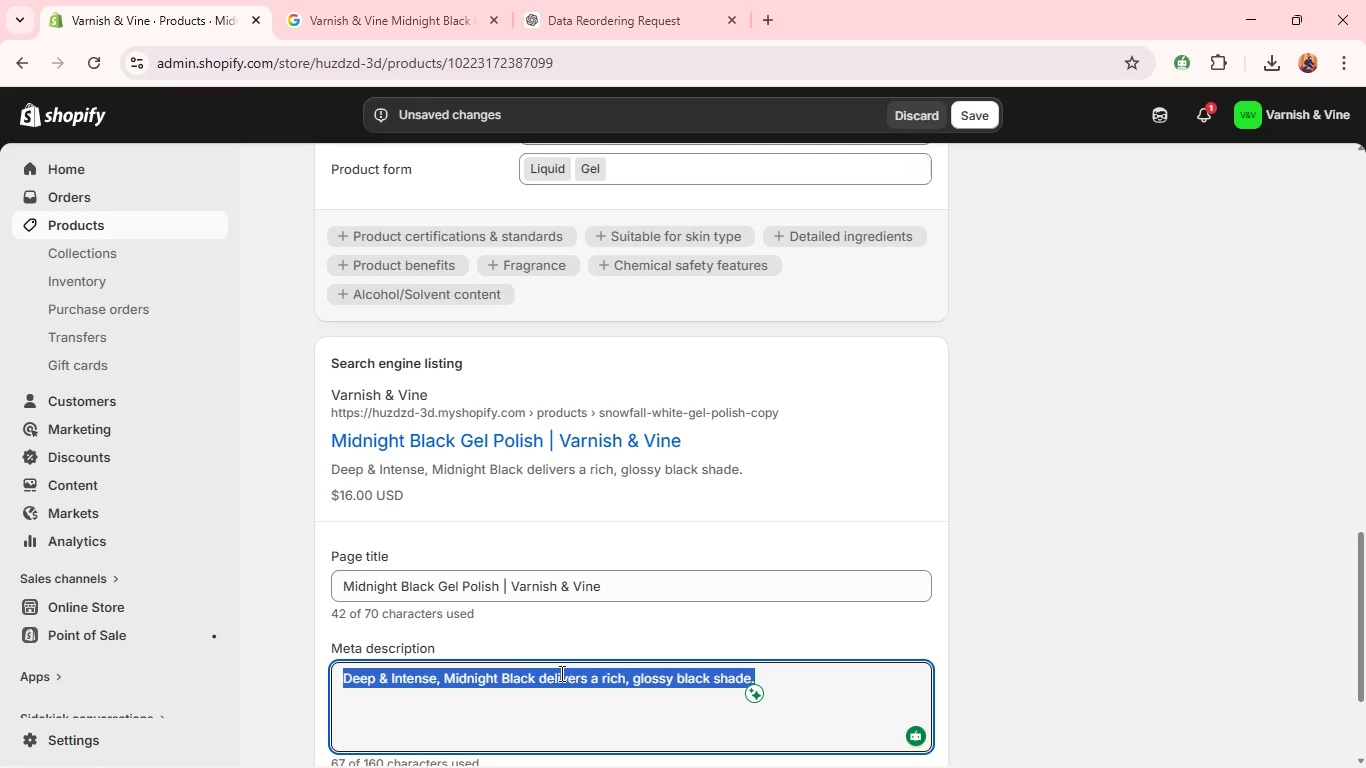 
key(Control+V)
 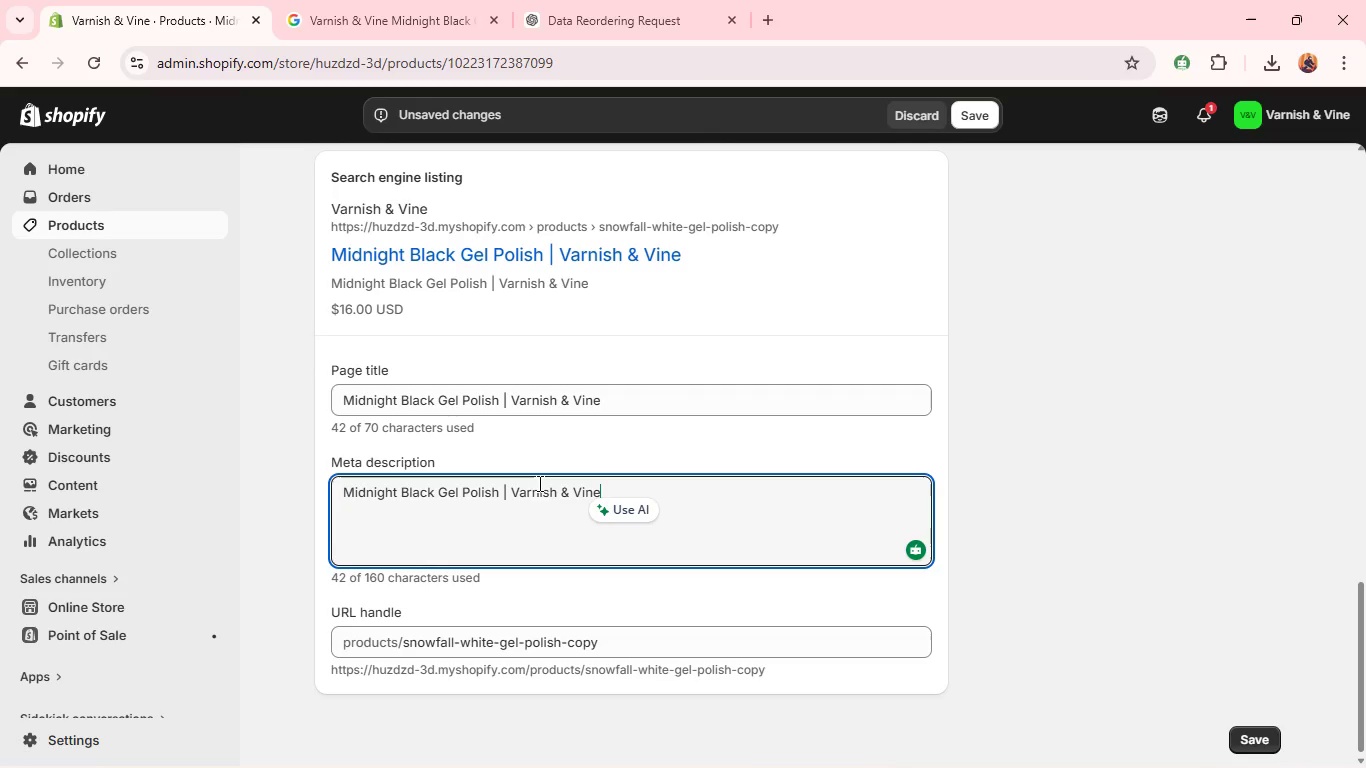 
wait(6.0)
 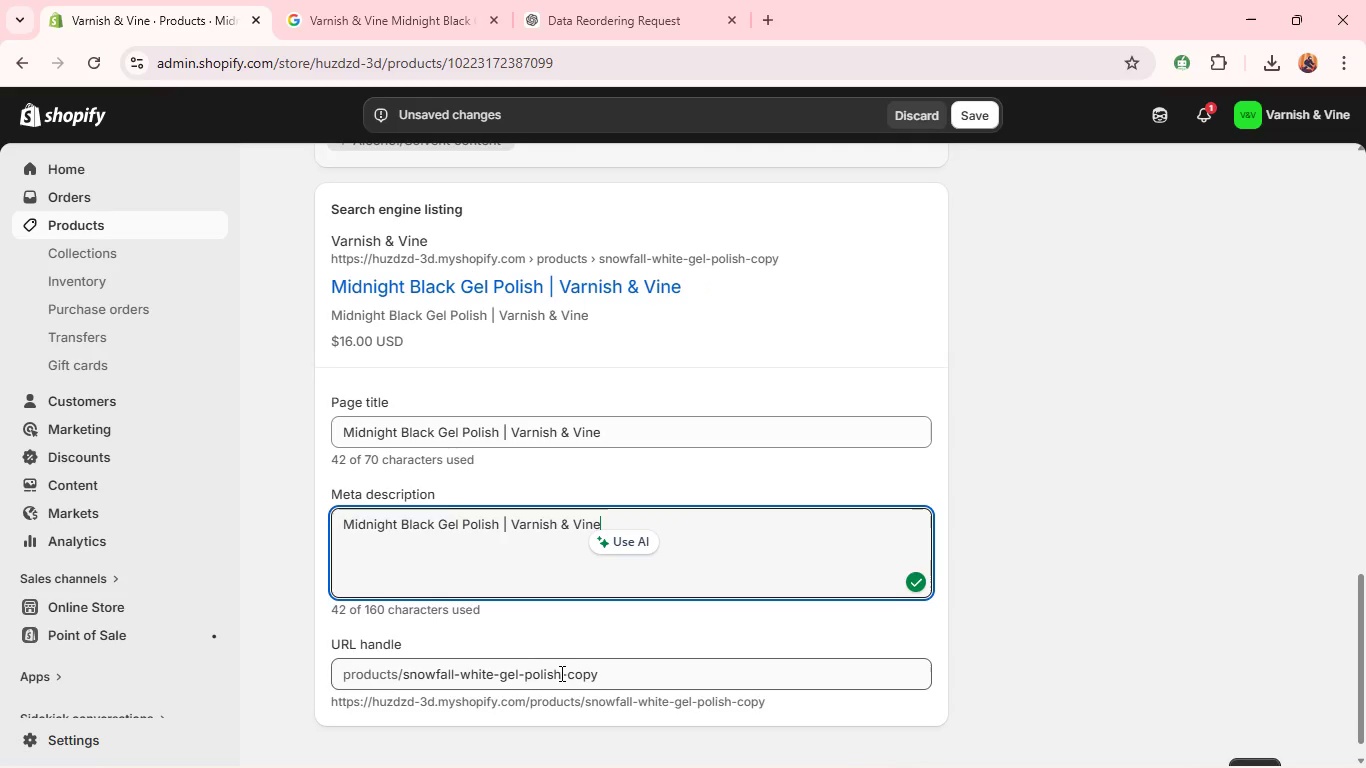 
left_click_drag(start_coordinate=[501, 493], to_coordinate=[657, 503])
 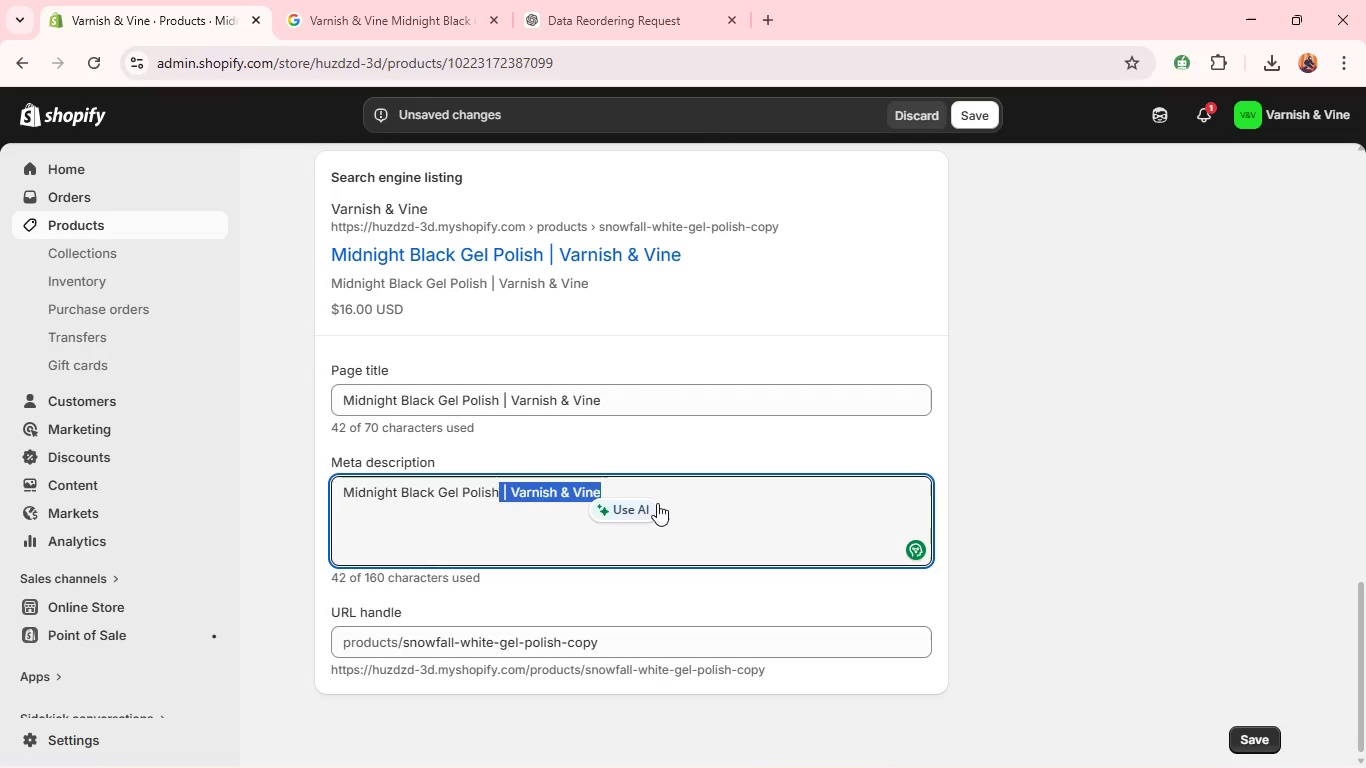 
type(- a deep black shade with glossy finish for bold nails. )
 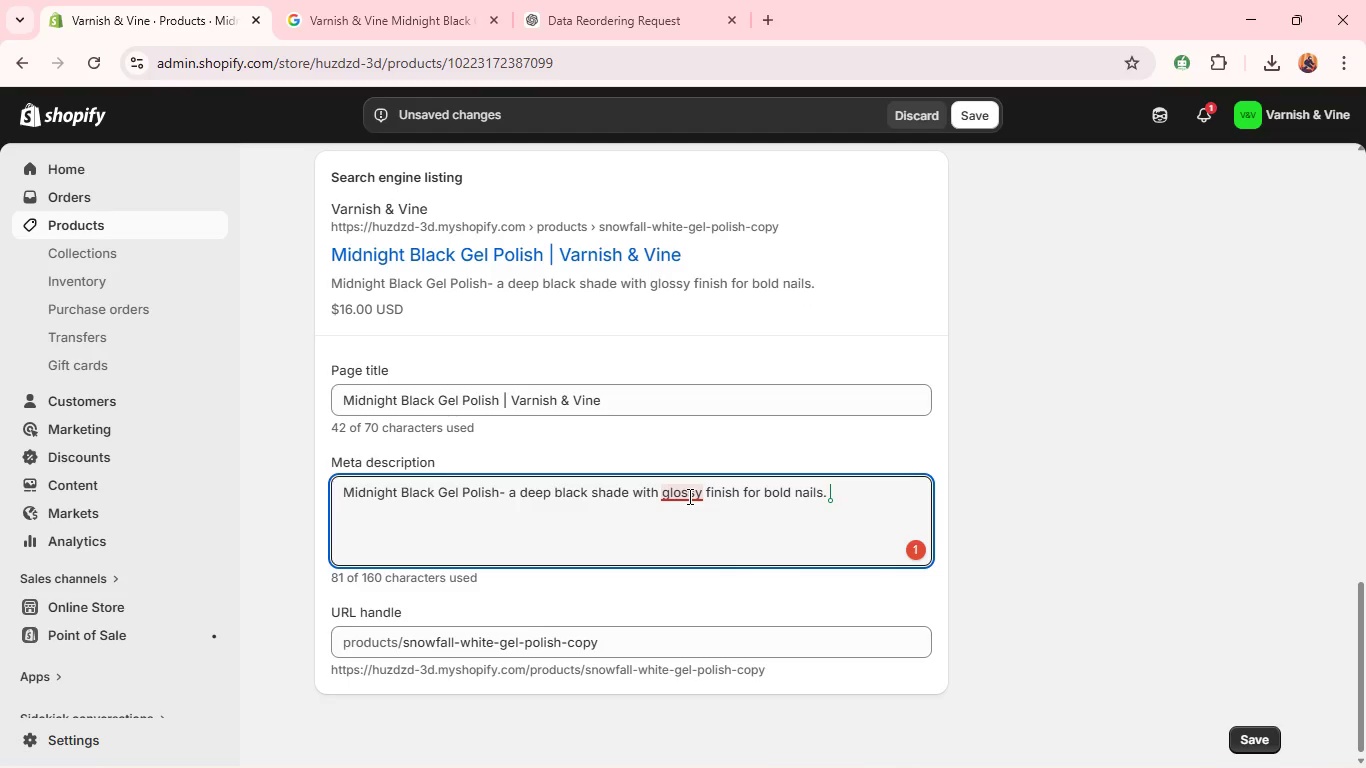 
left_click([678, 553])
 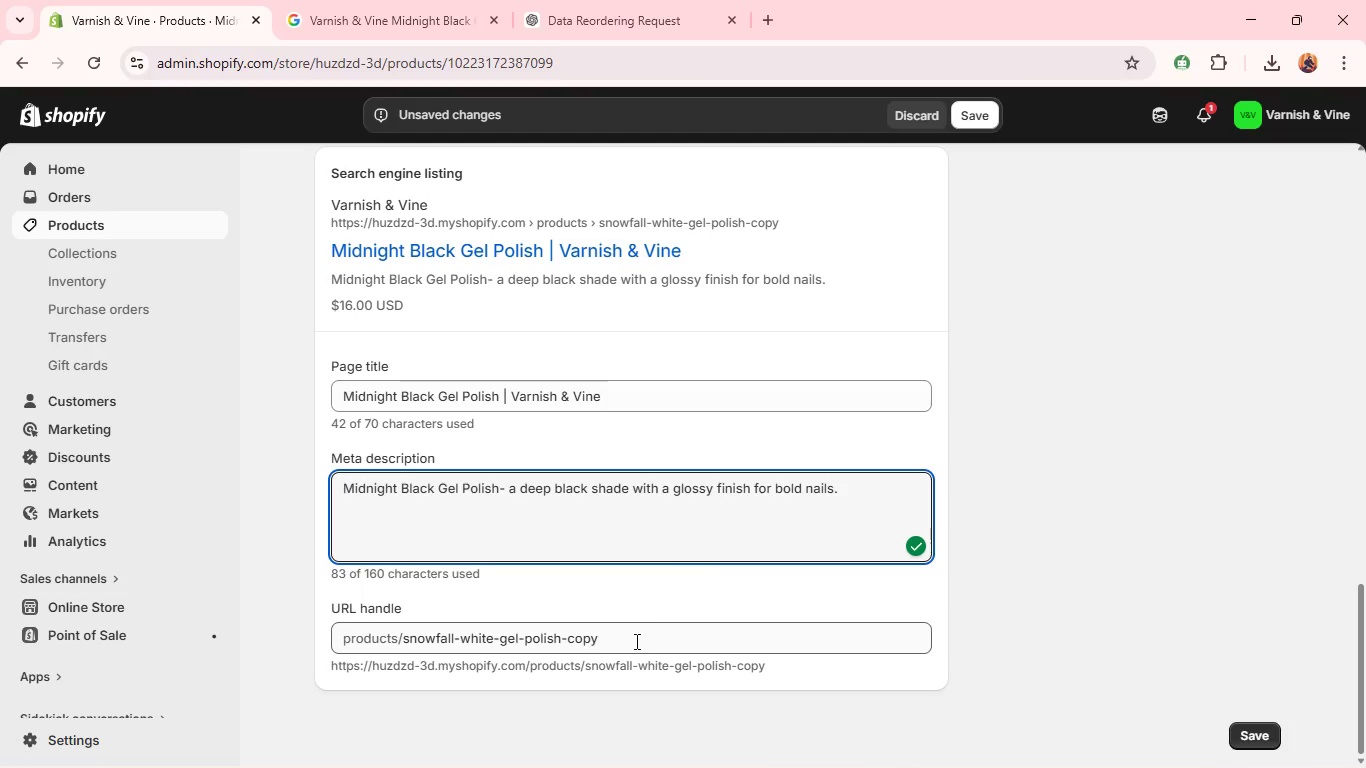 
double_click([635, 641])
 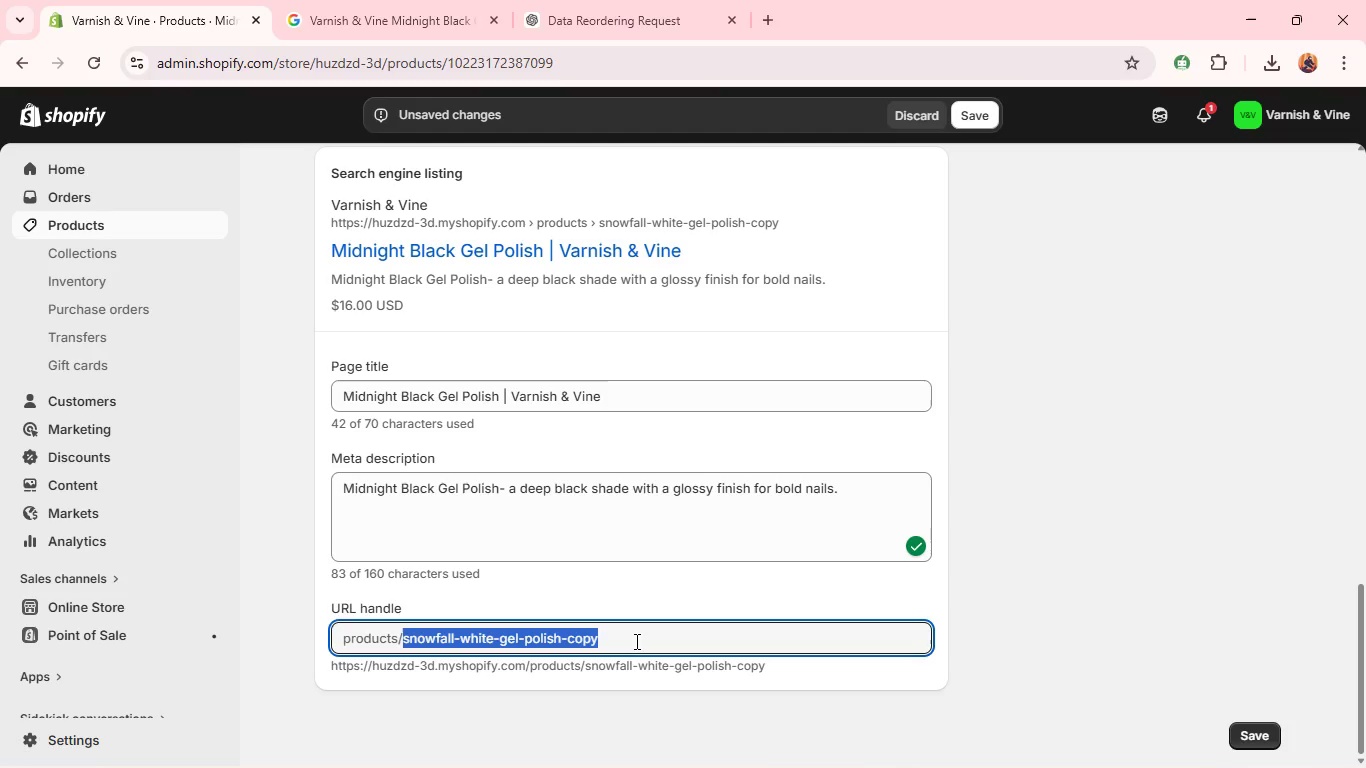 
triple_click([635, 641])
 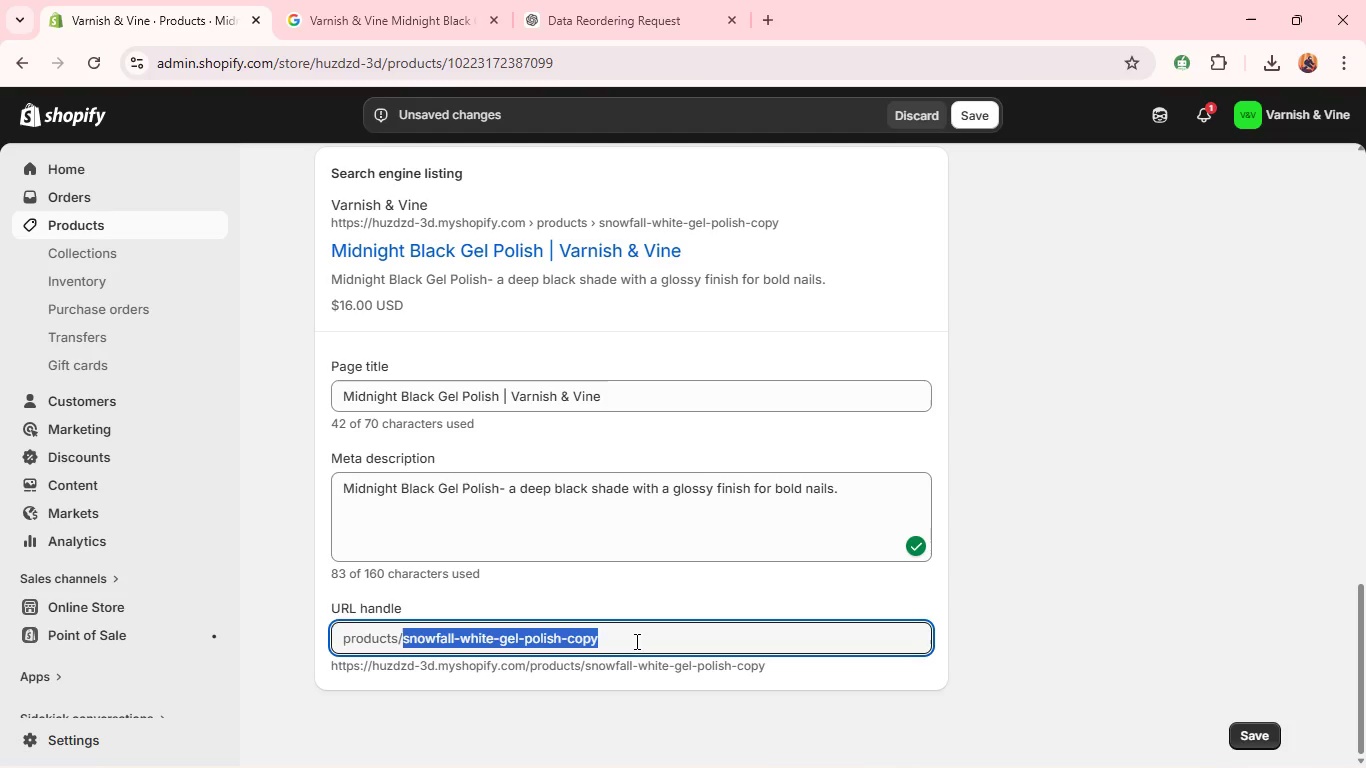 
triple_click([635, 641])
 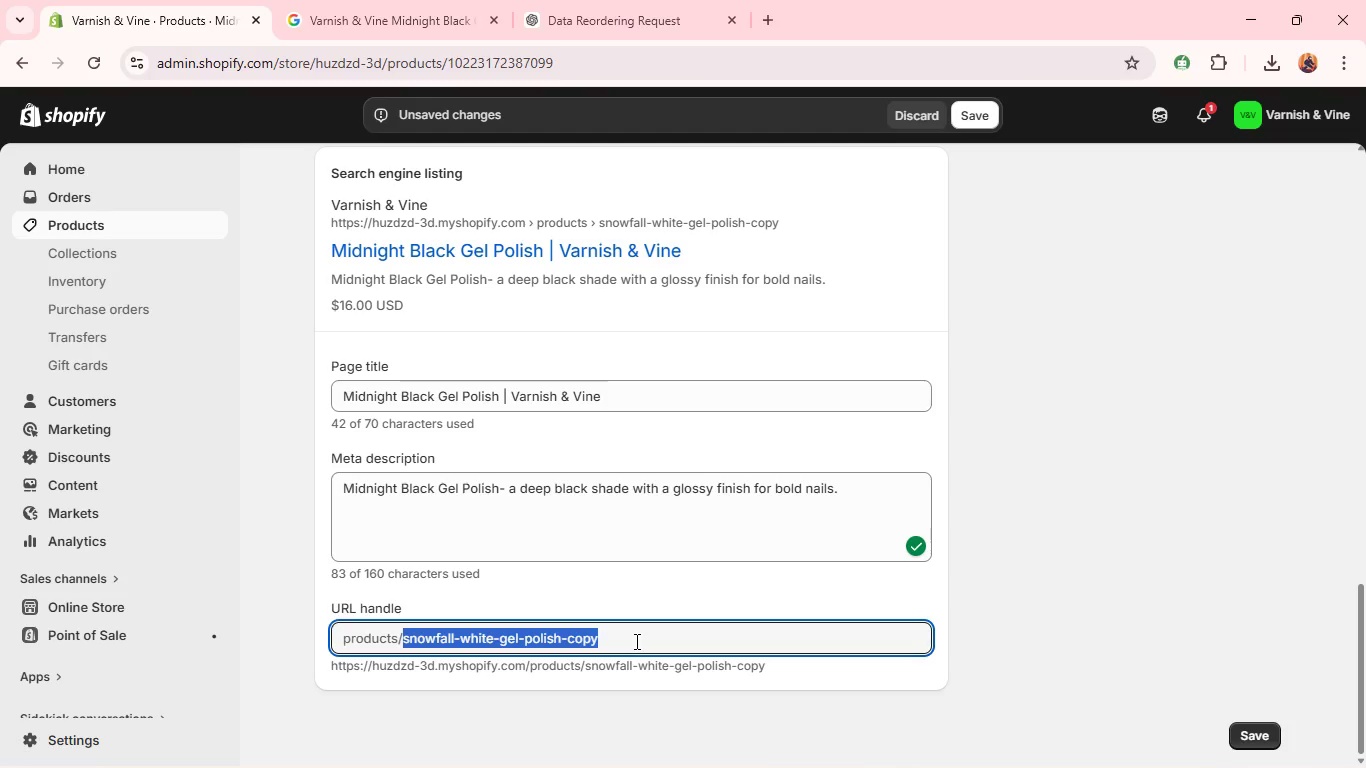 
key(Backspace)
 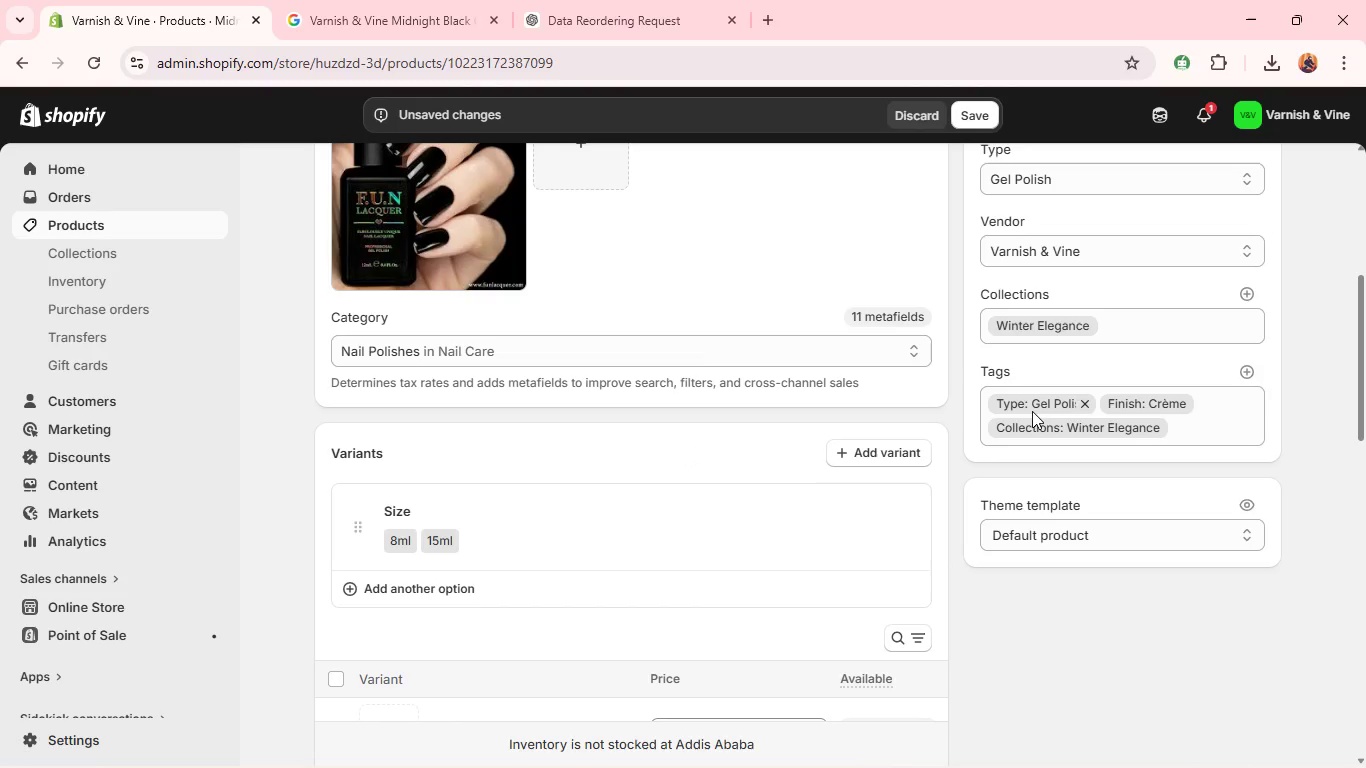 
wait(6.36)
 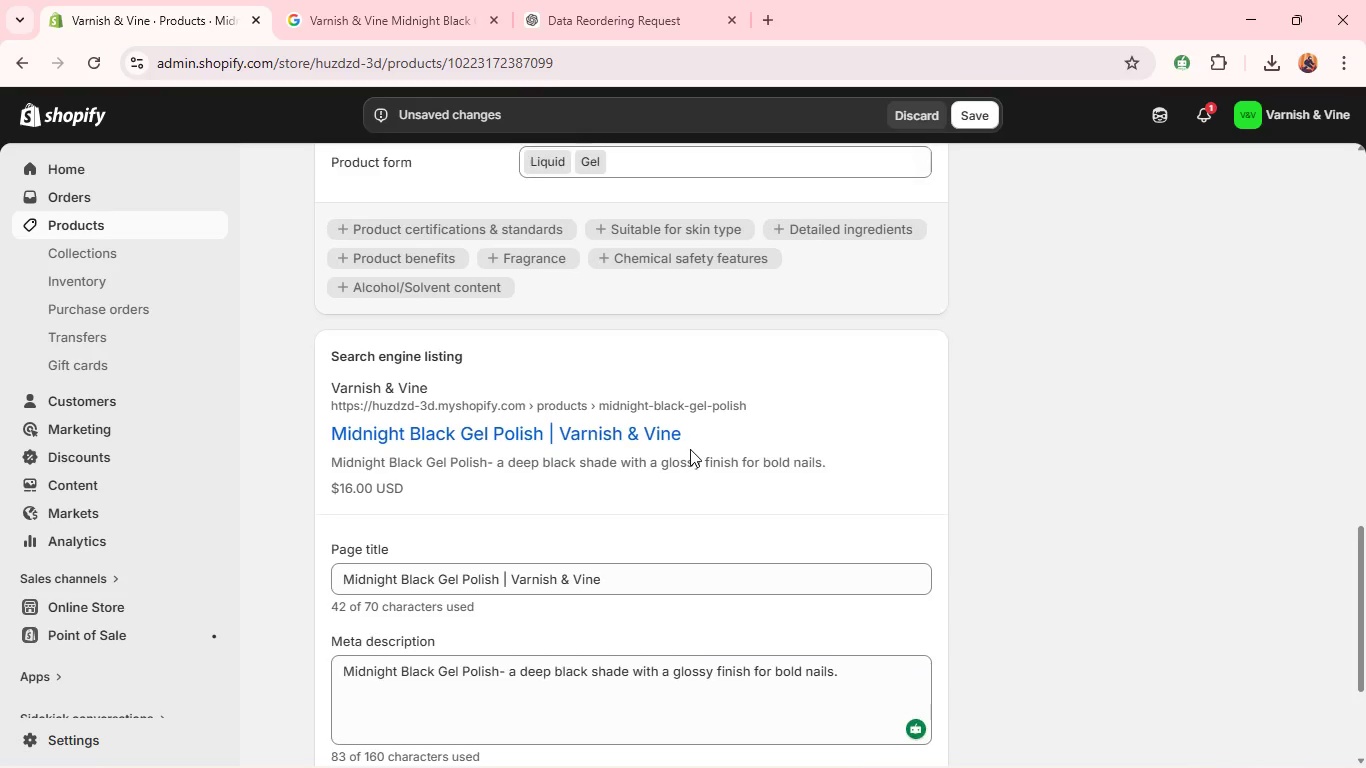 
left_click([1186, 406])
 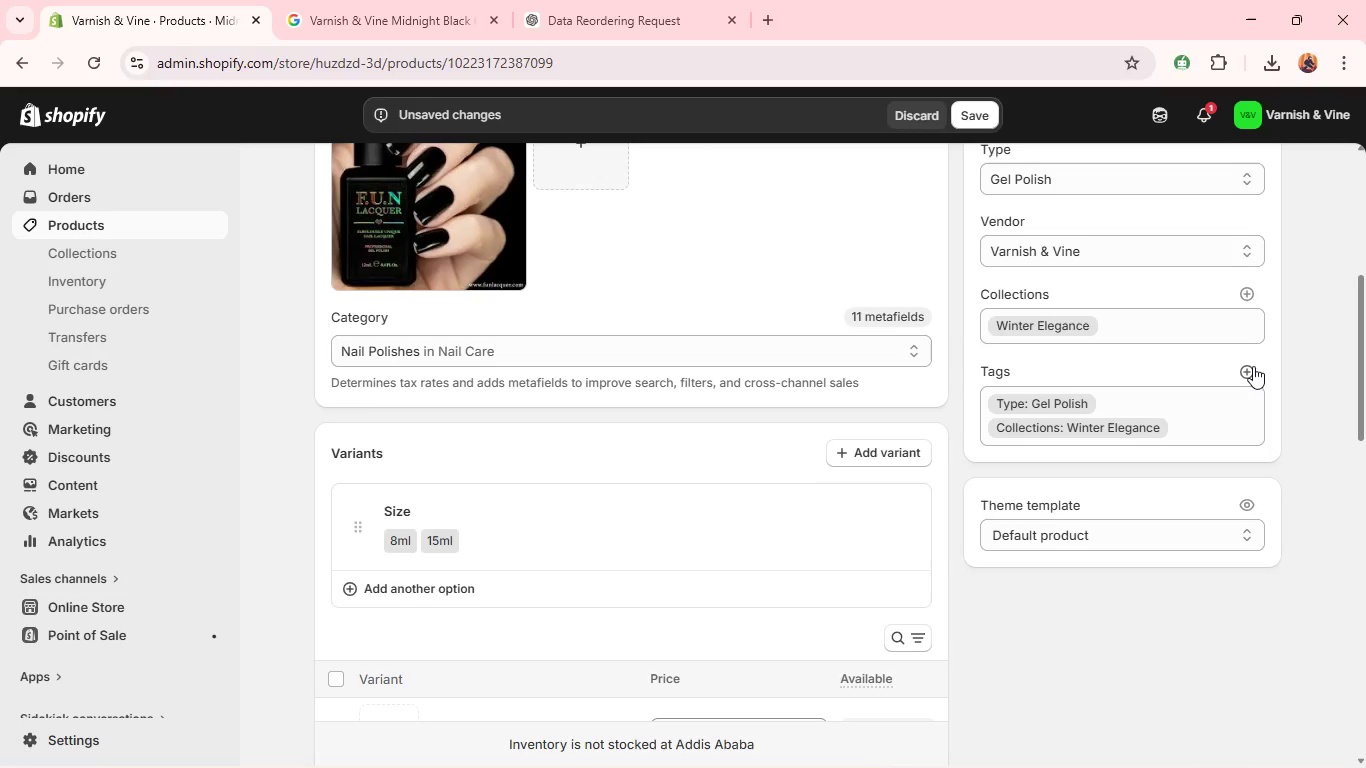 
left_click([1243, 372])
 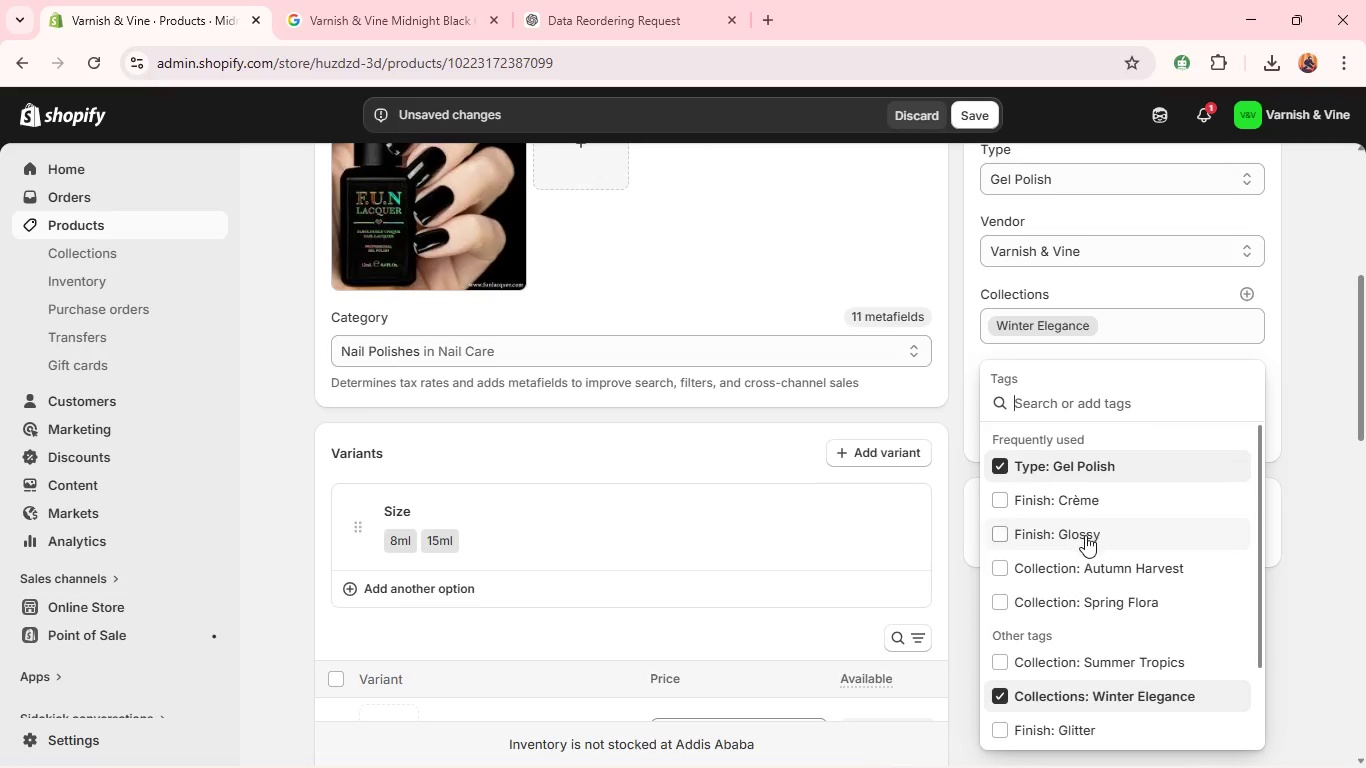 
left_click([1084, 536])
 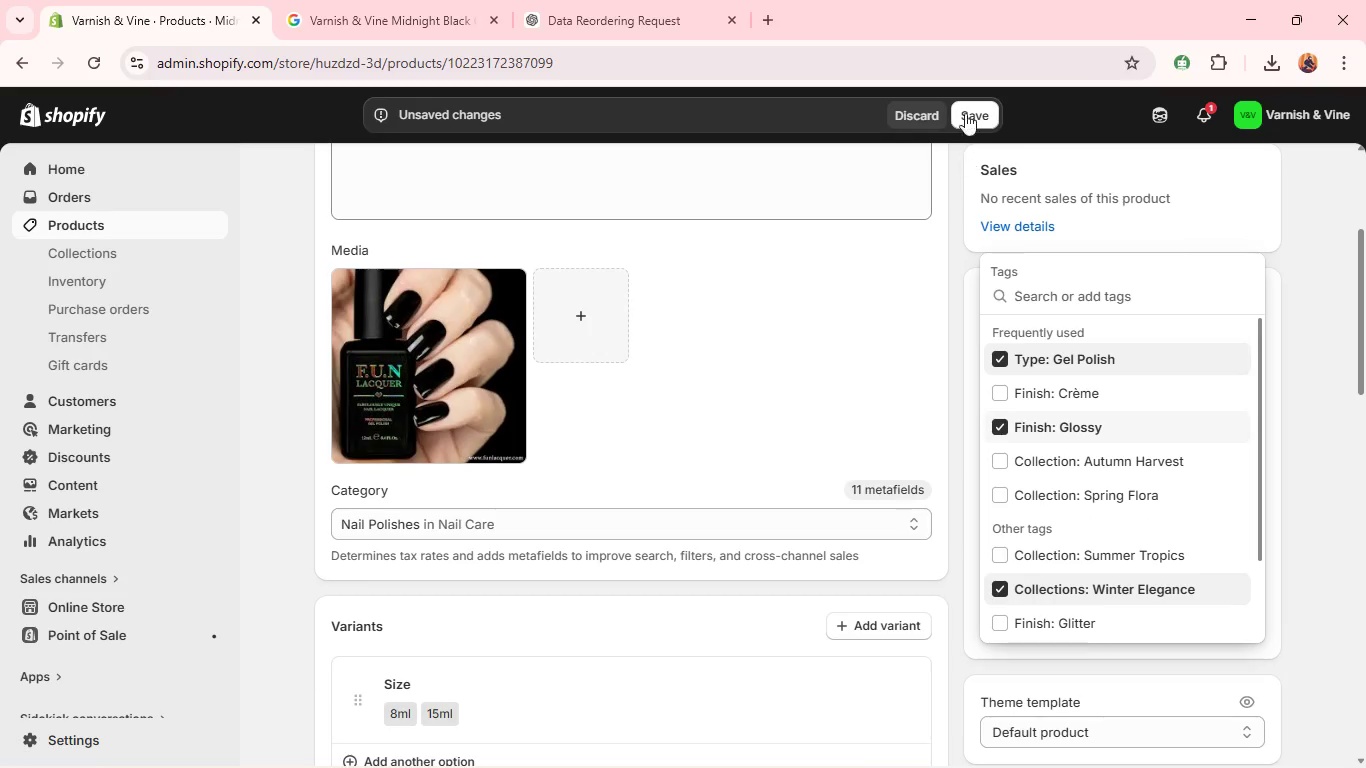 
left_click([972, 105])
 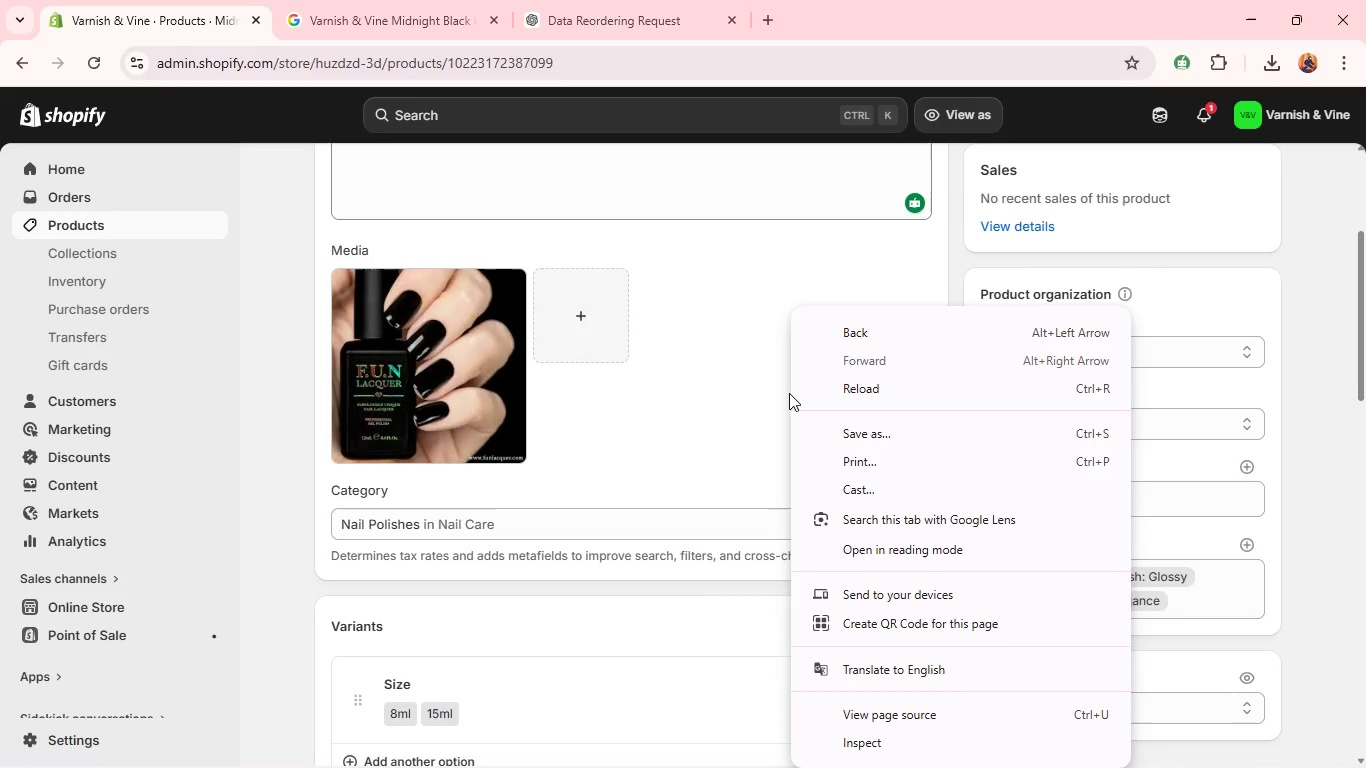 
wait(89.03)
 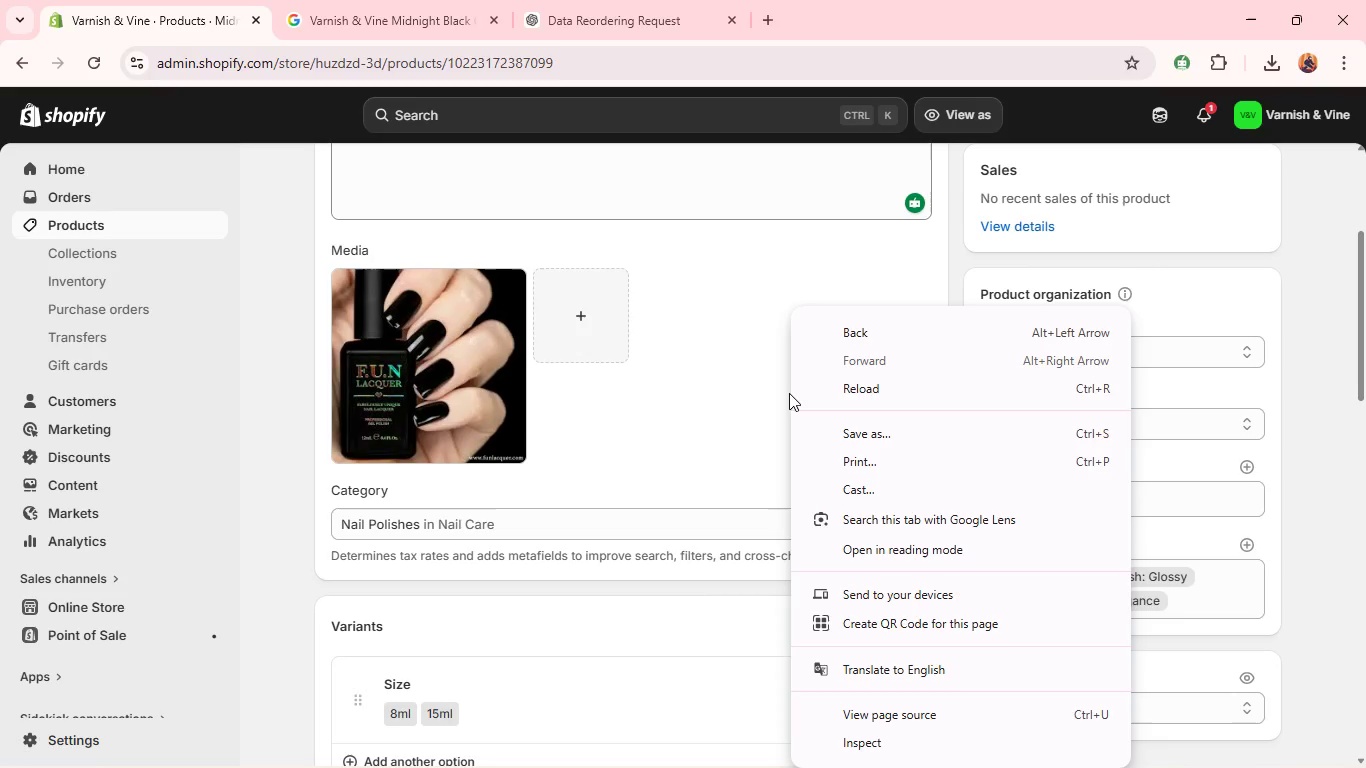 
left_click([813, 239])
 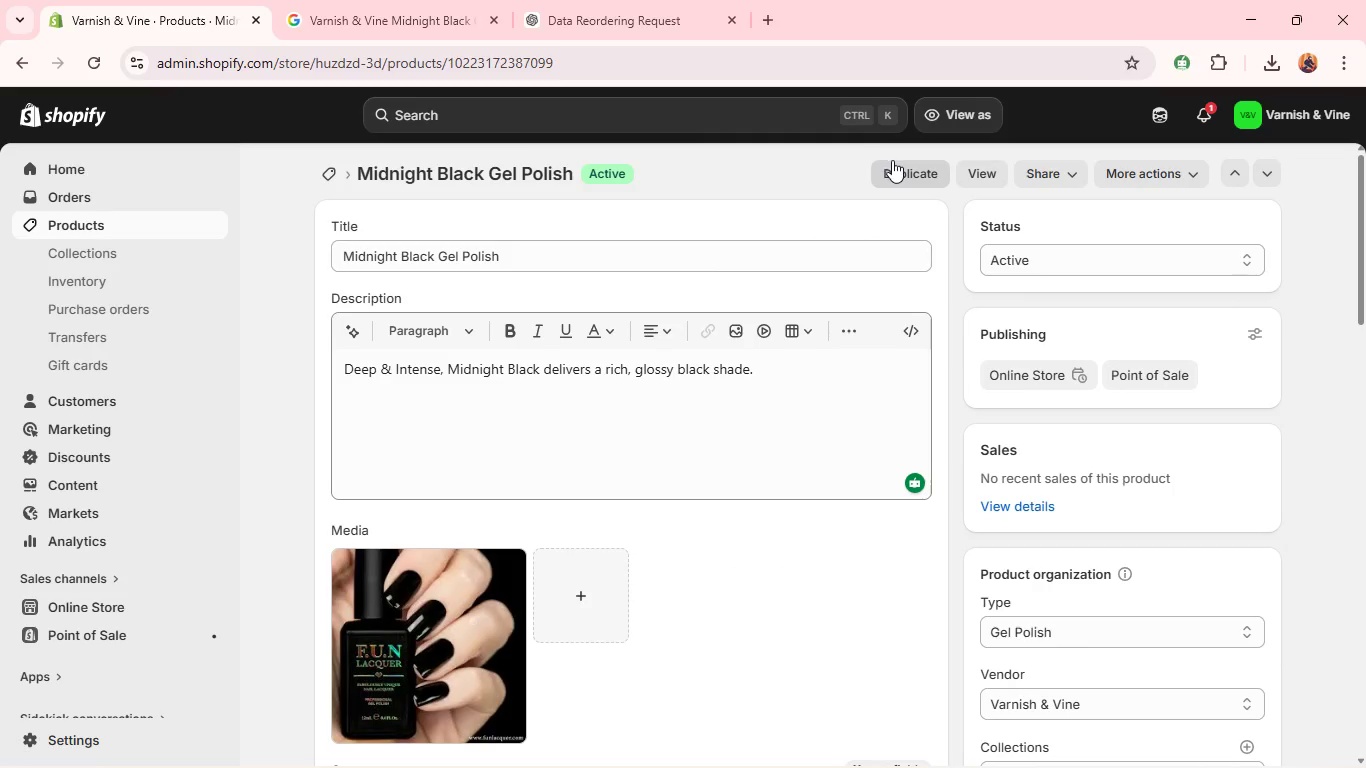 
left_click([892, 162])
 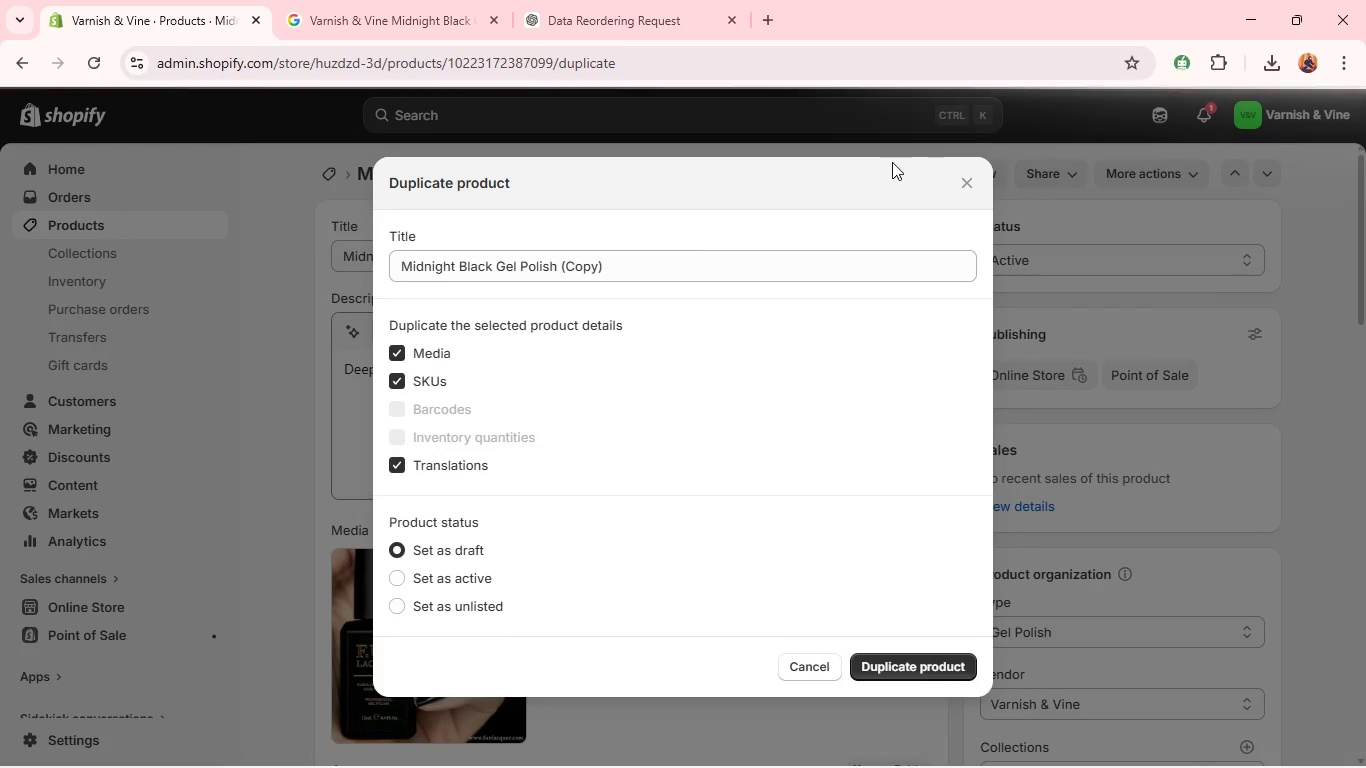 
left_click([946, 655])
 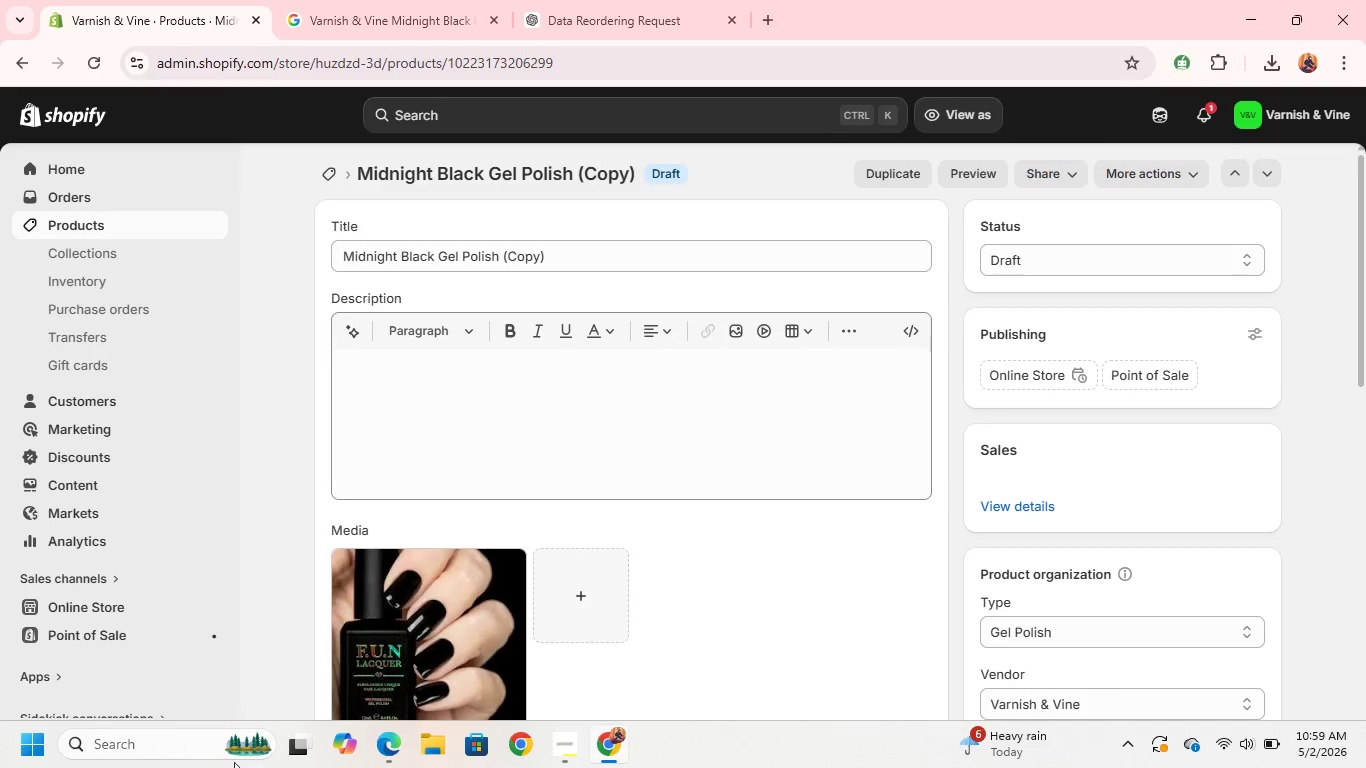 
wait(14.59)
 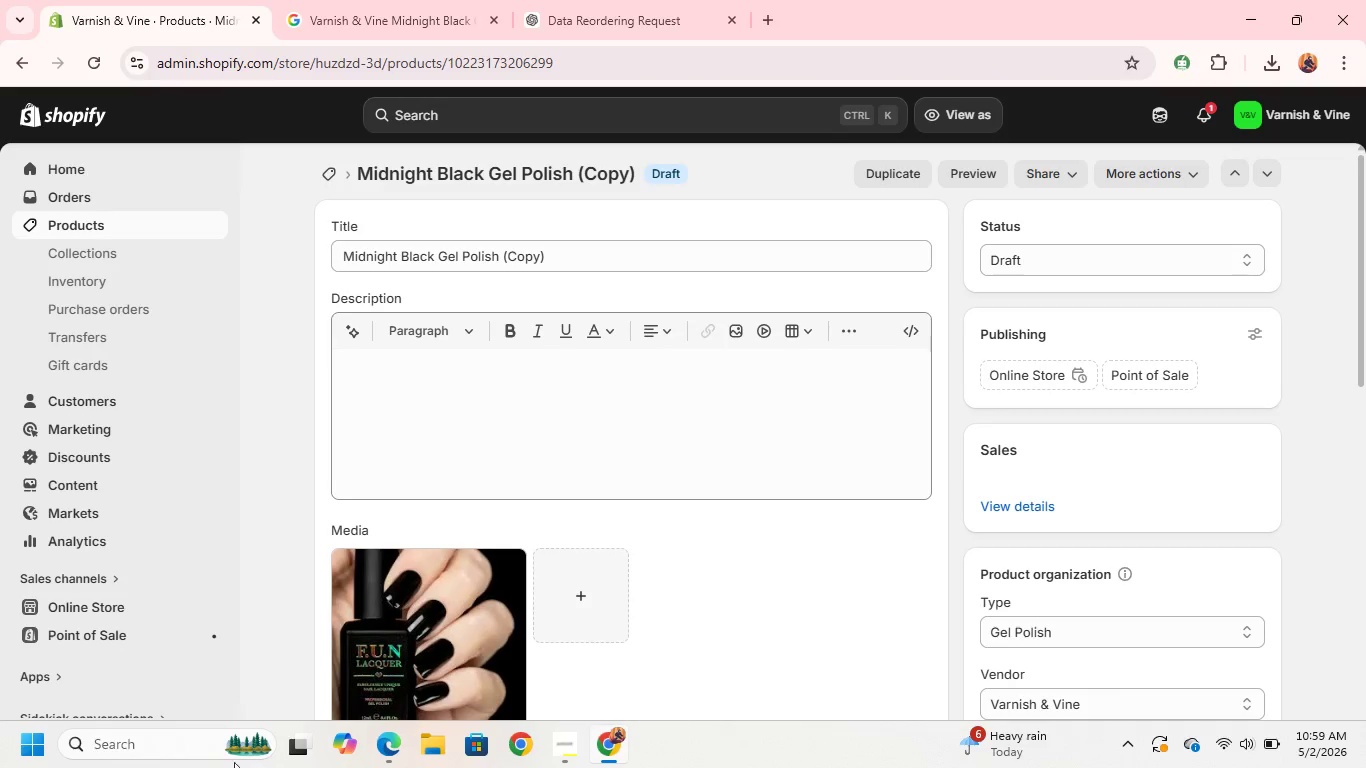 
double_click([370, 250])
 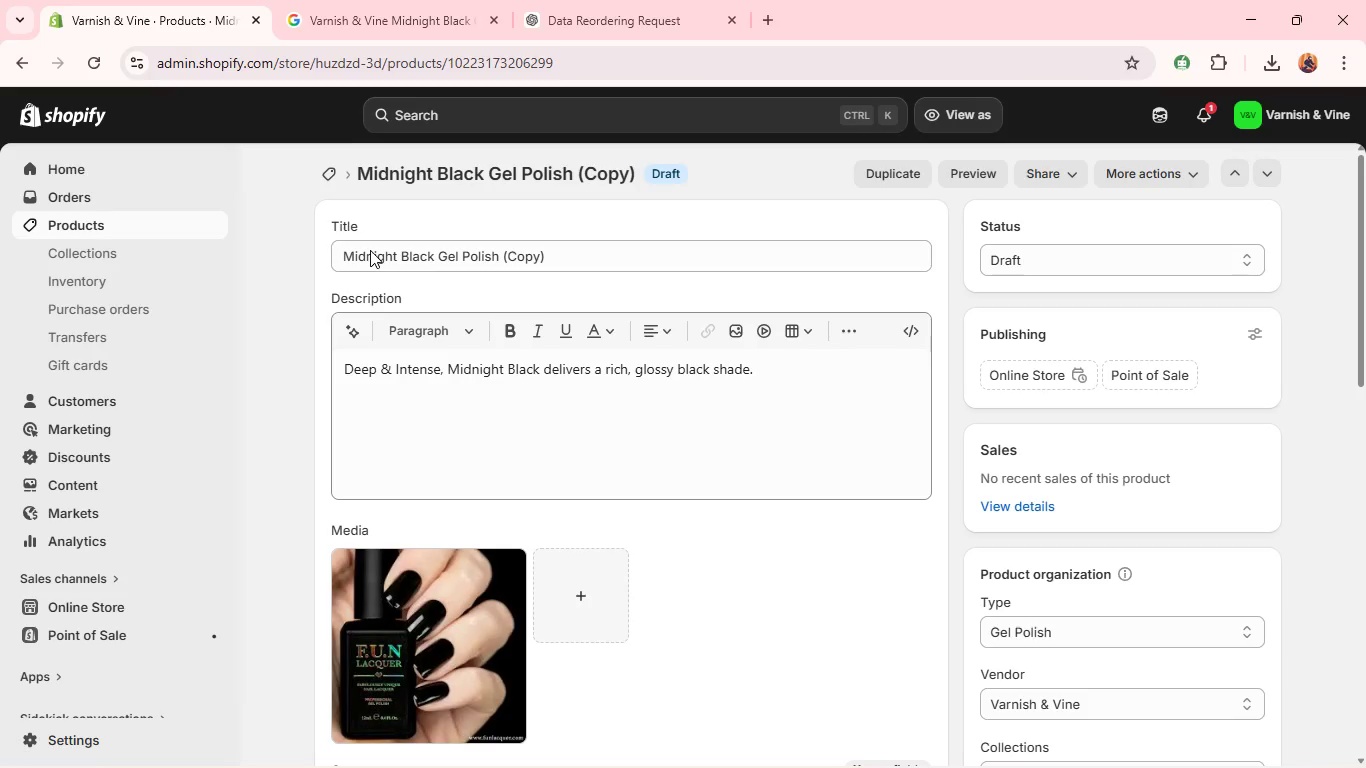 
triple_click([370, 250])
 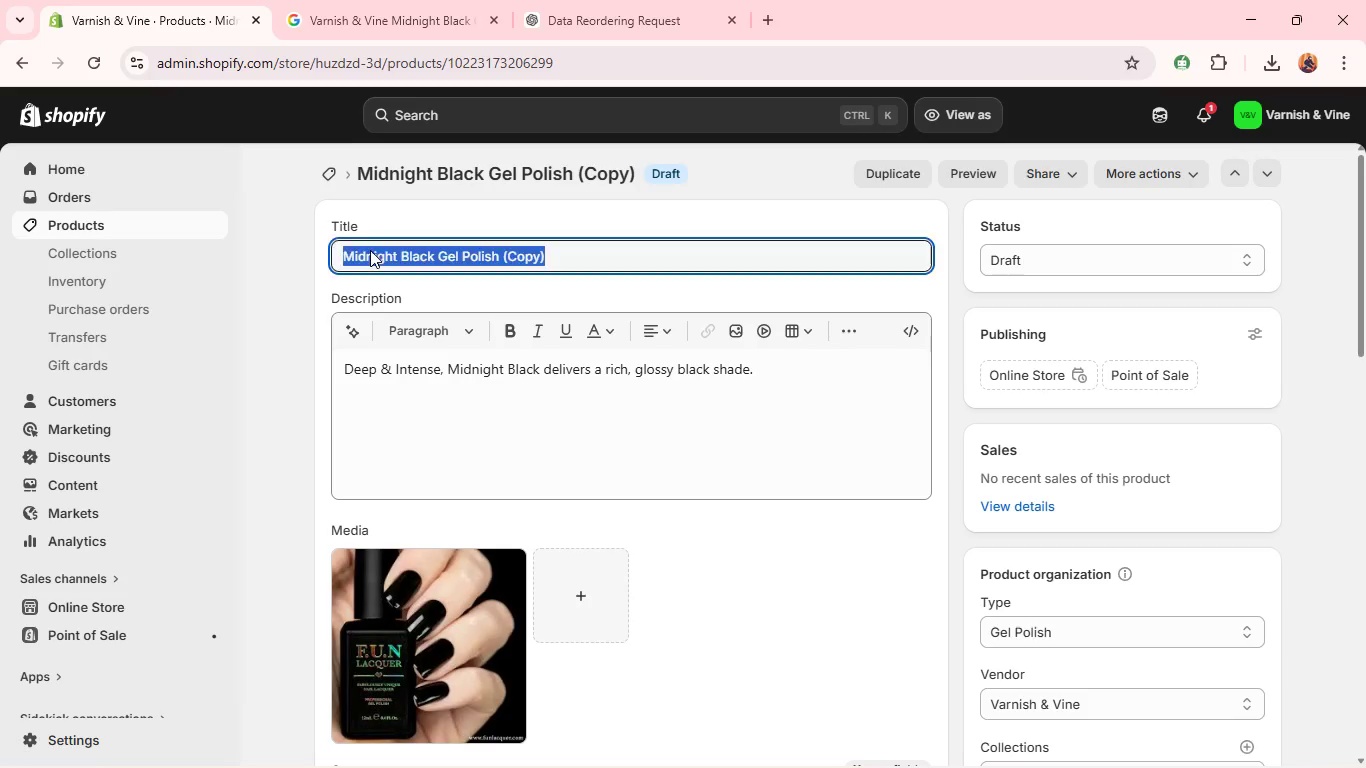 
triple_click([370, 250])
 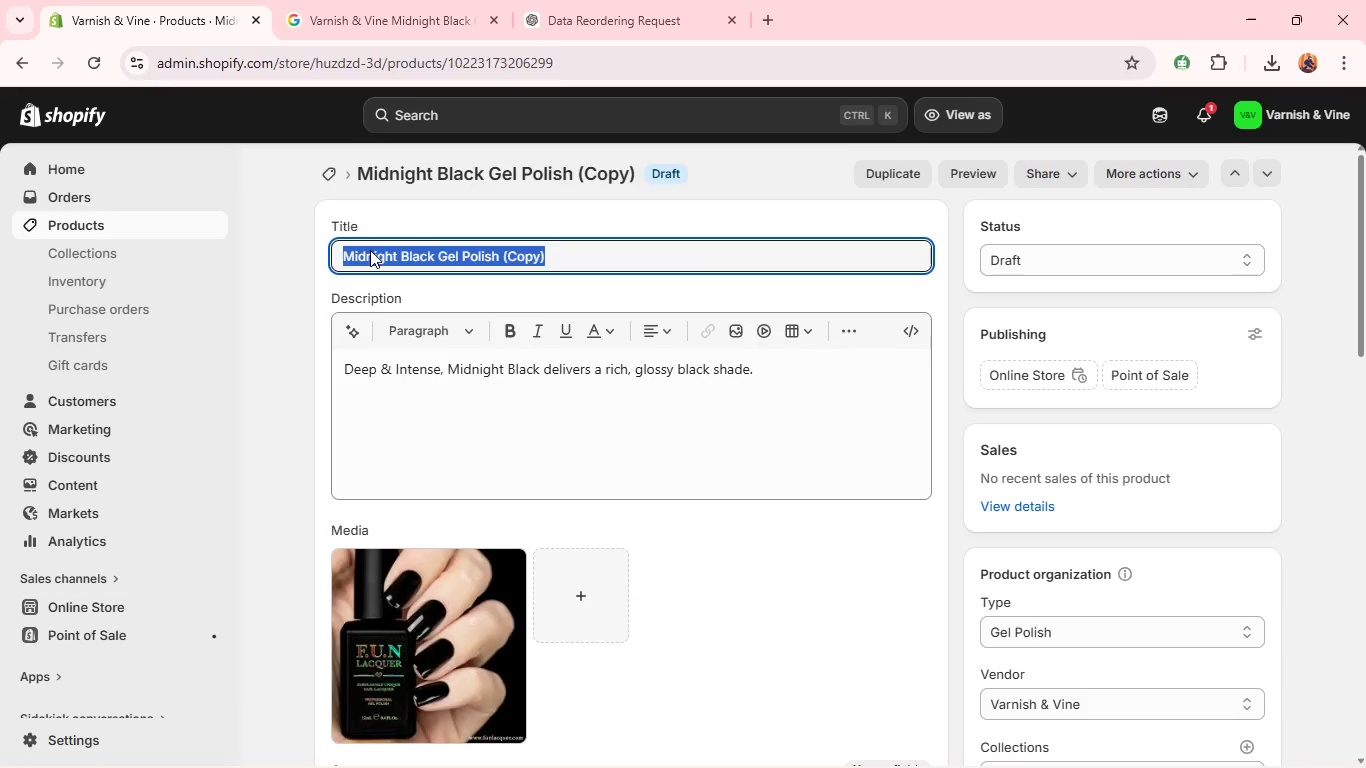 
key(Equal)
 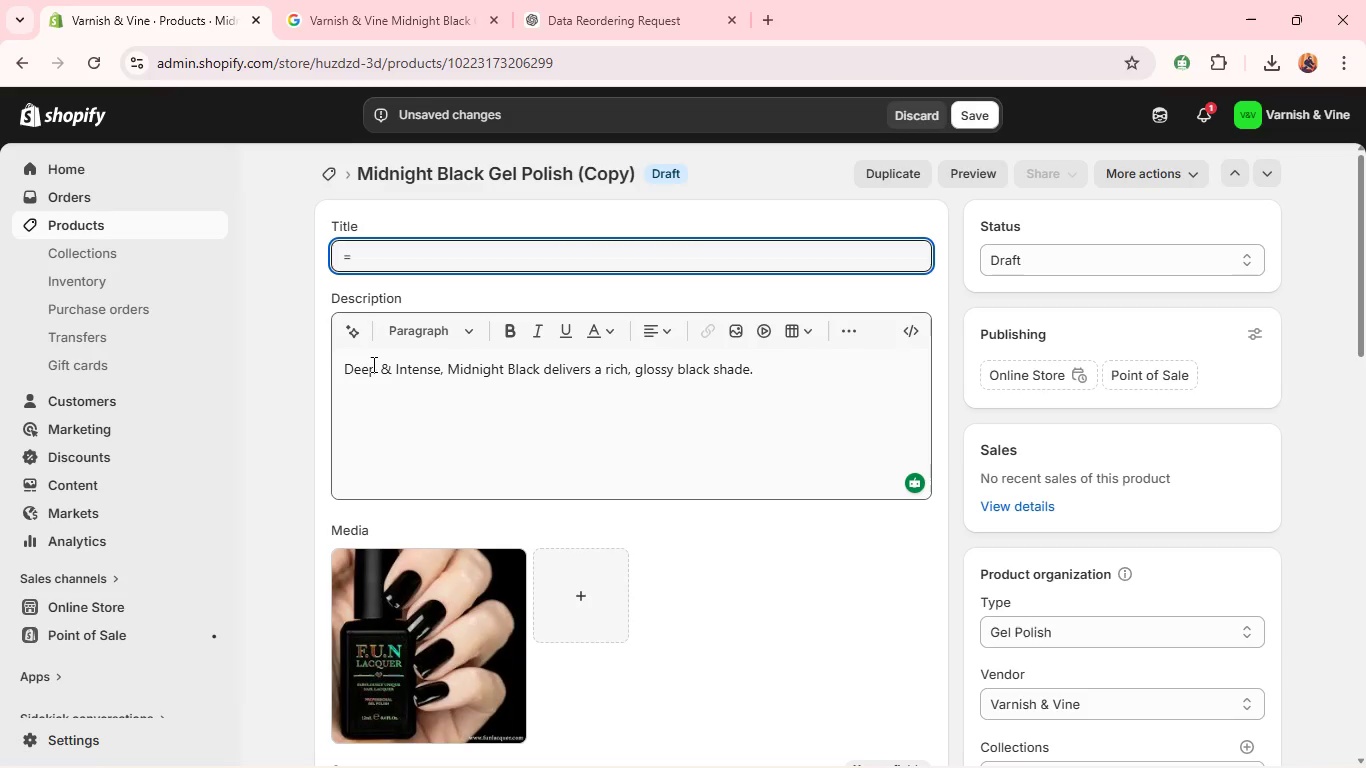 
key(Backspace)
 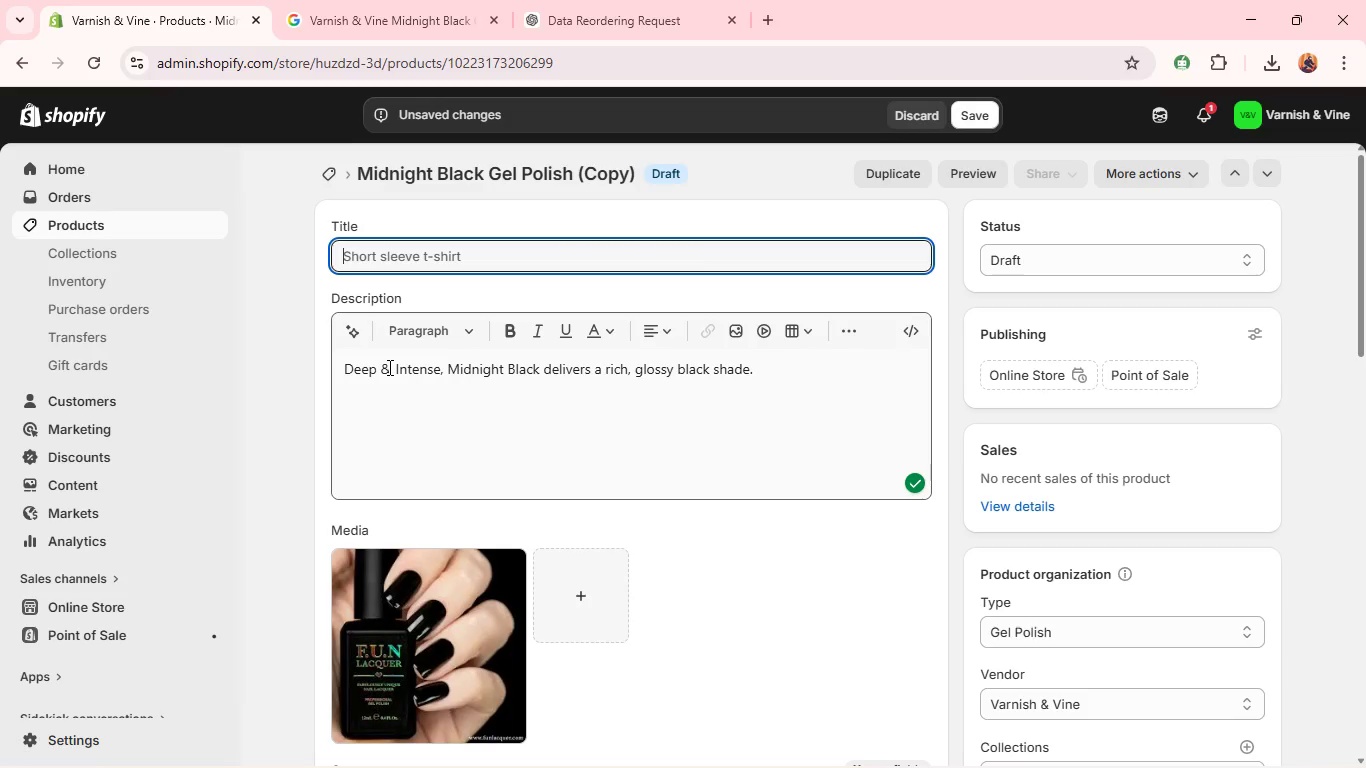 
double_click([388, 367])
 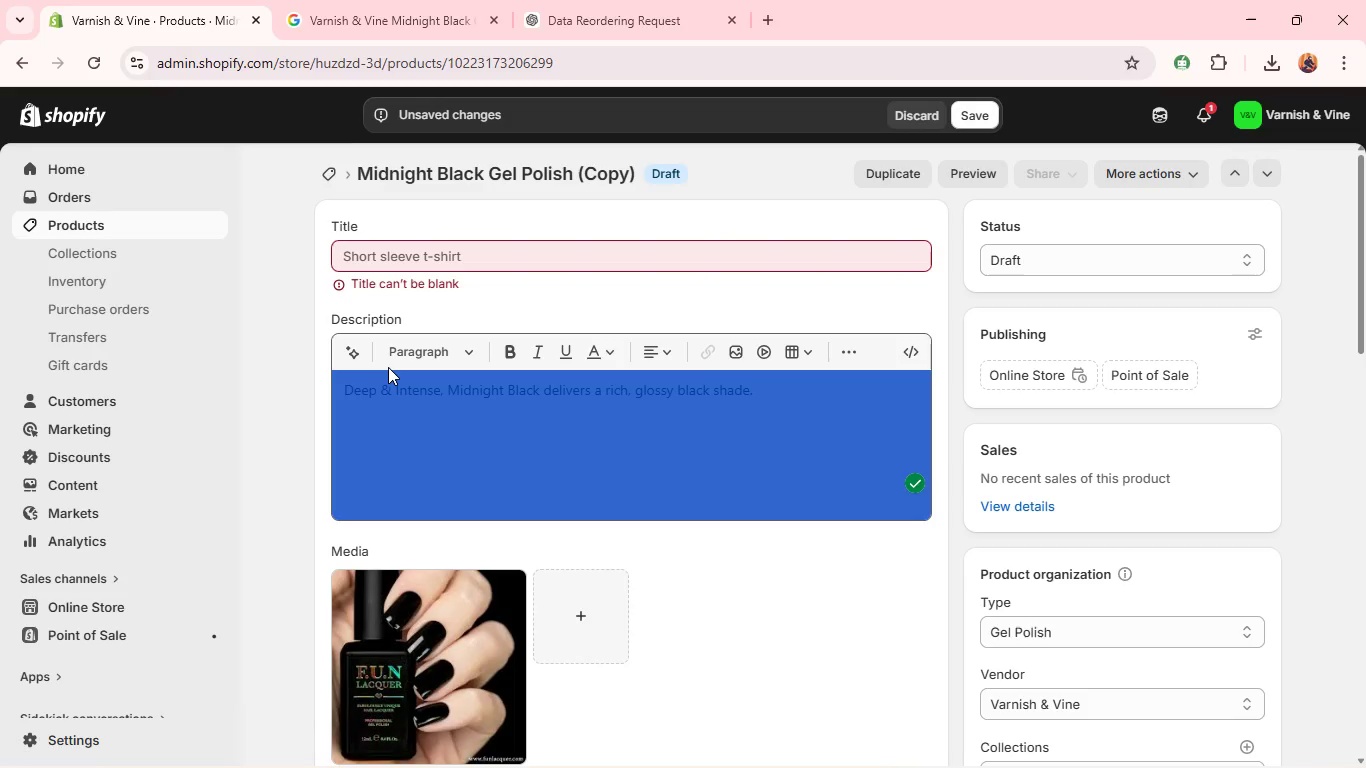 
triple_click([388, 367])
 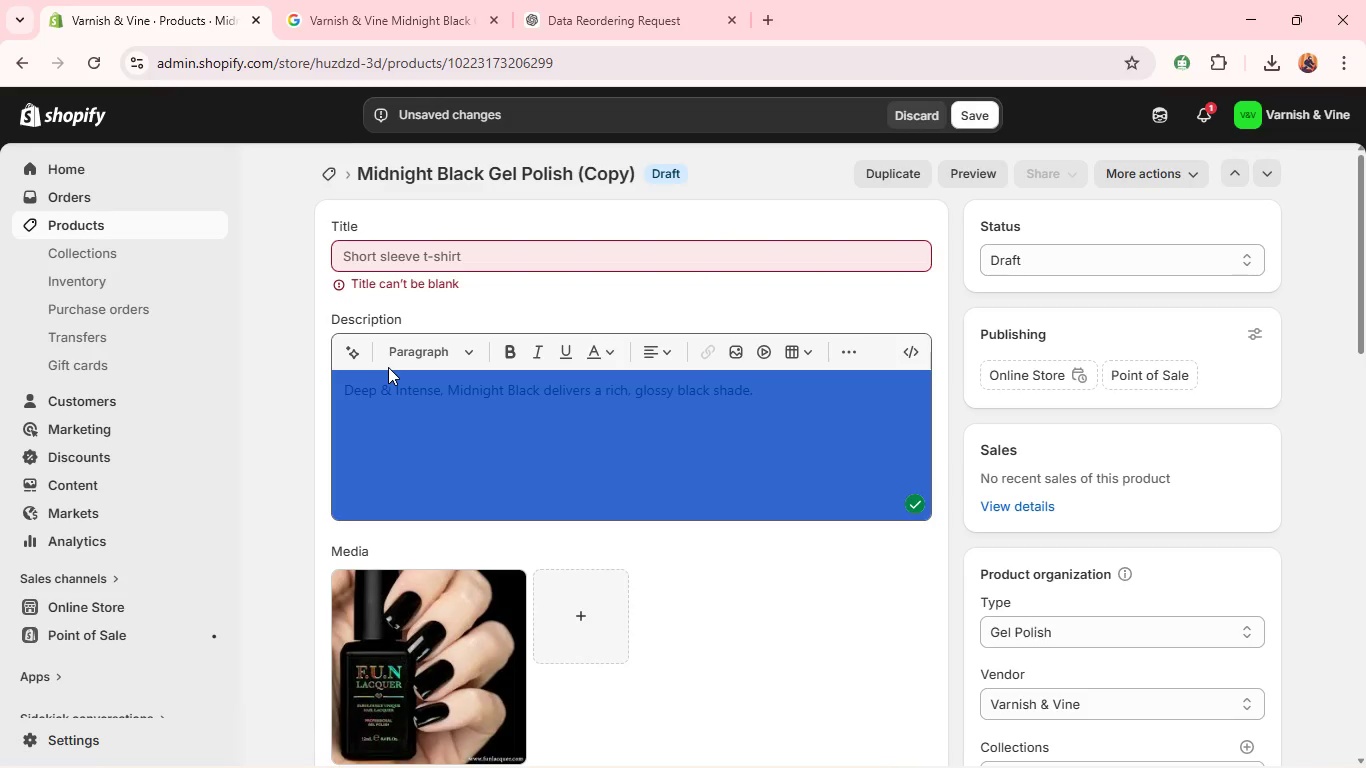 
triple_click([388, 367])
 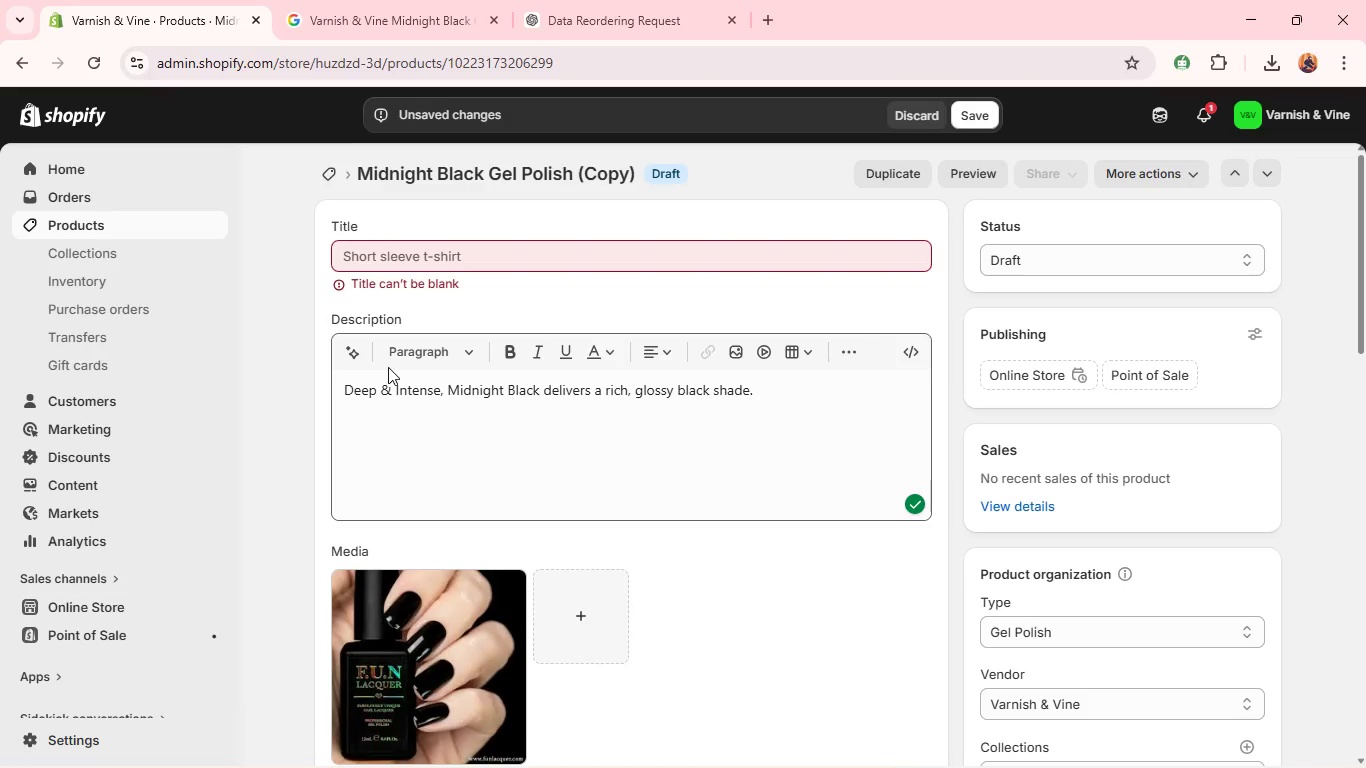 
double_click([388, 367])
 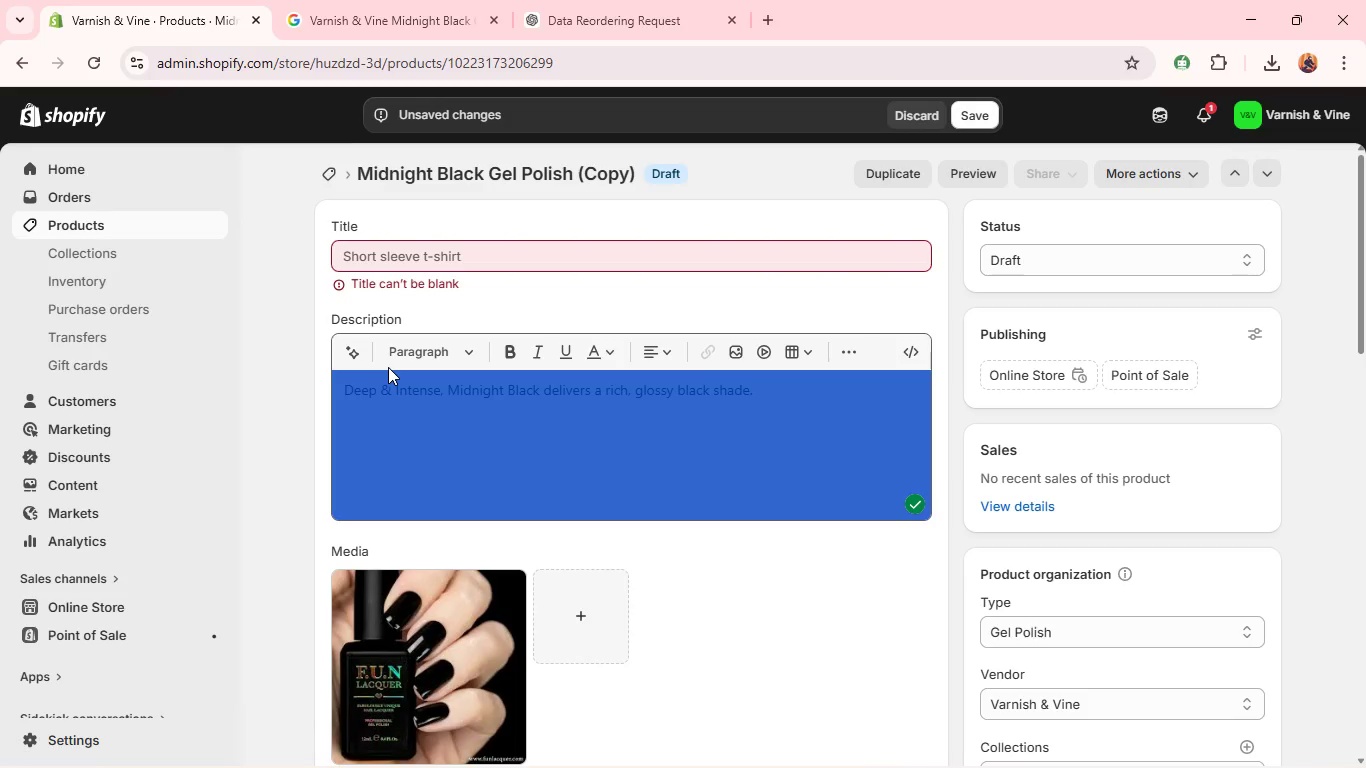 
triple_click([388, 367])
 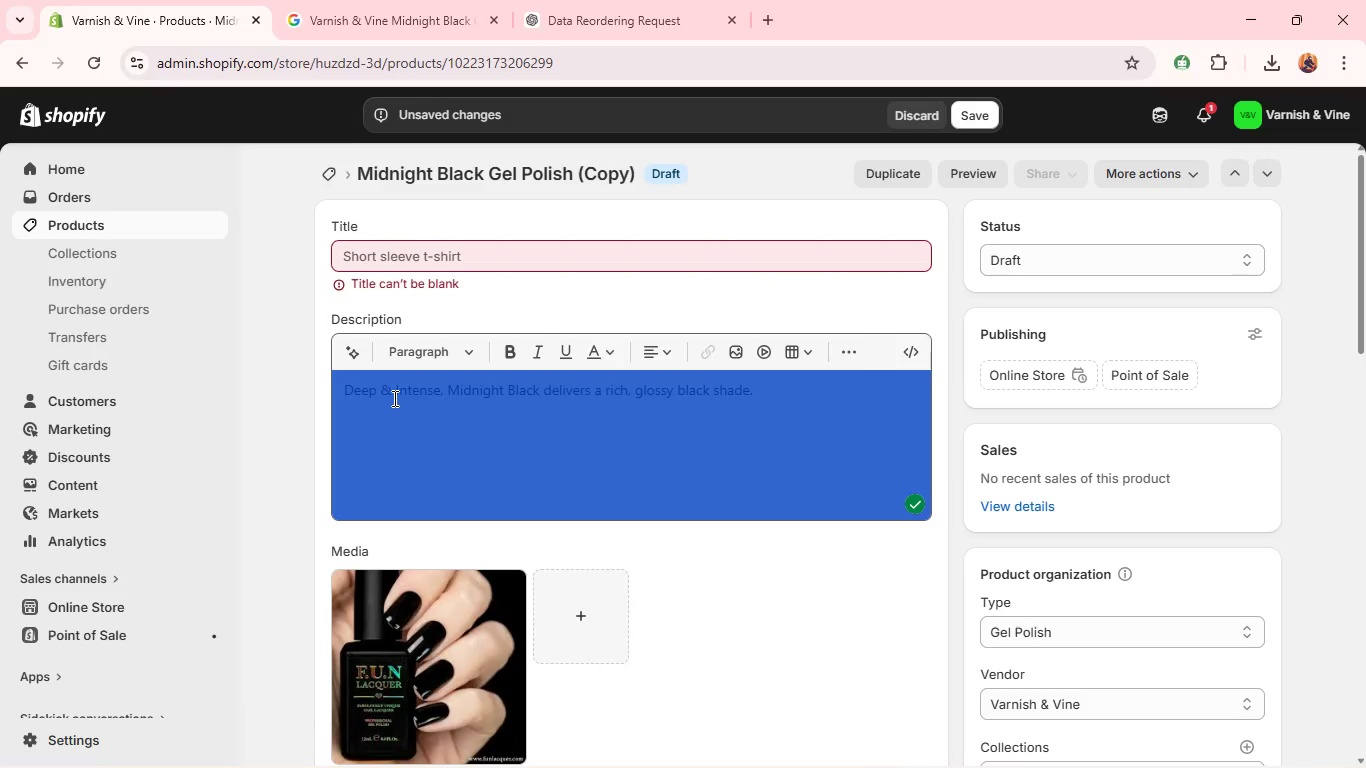 
double_click([393, 398])
 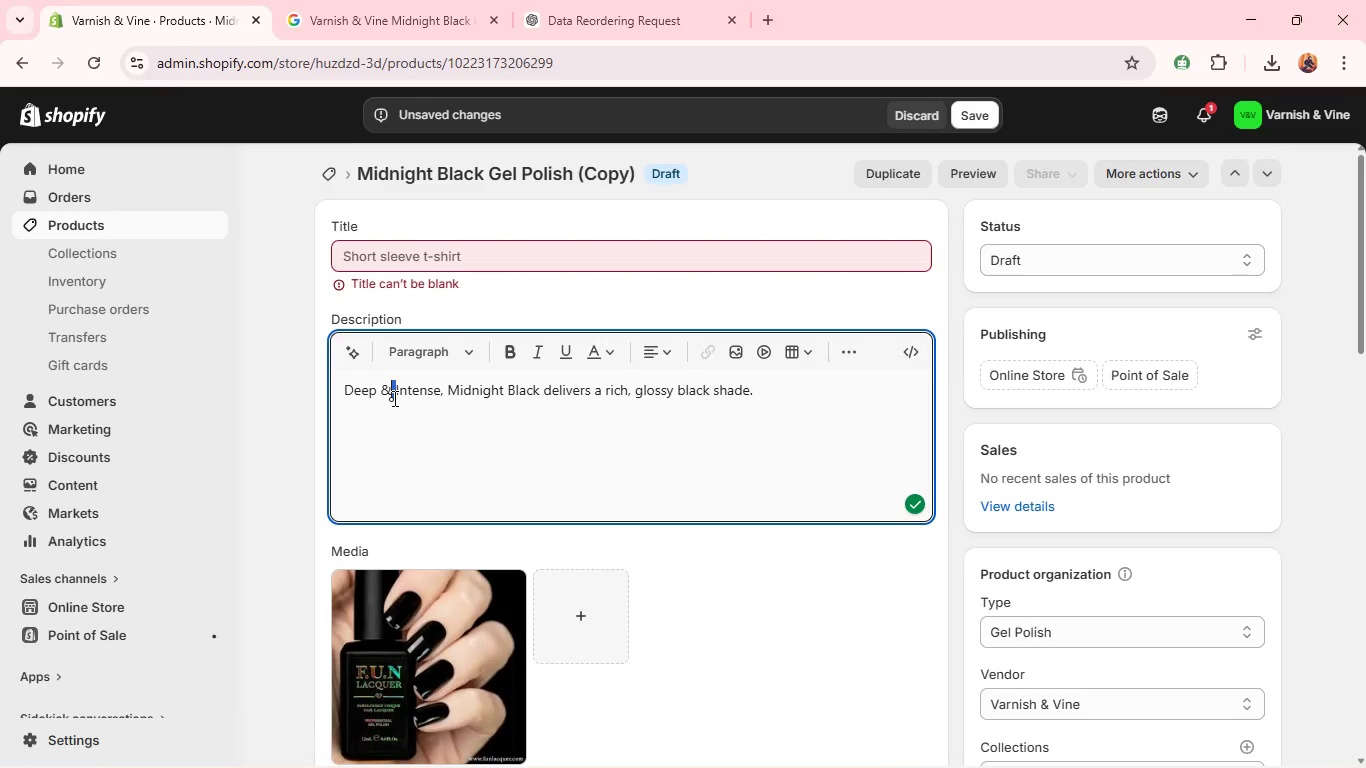 
triple_click([393, 398])
 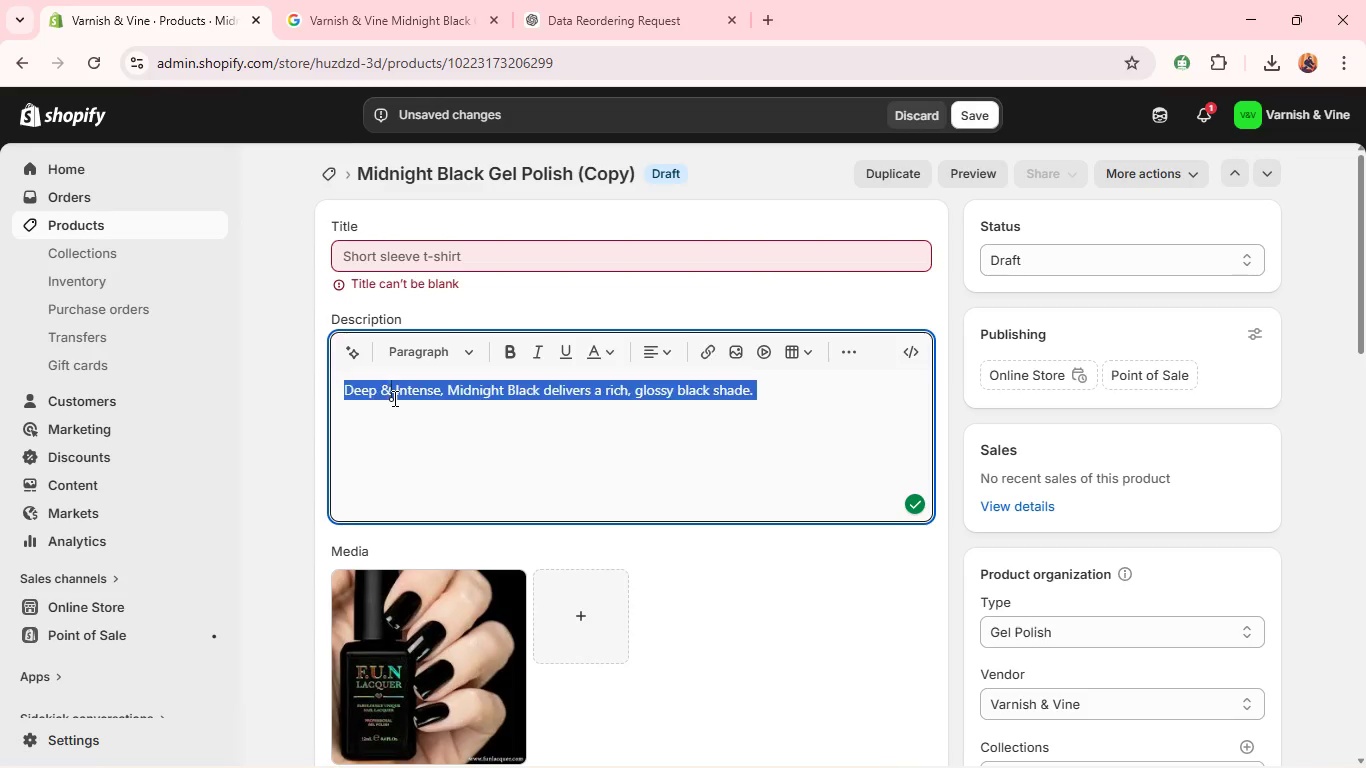 
triple_click([393, 398])
 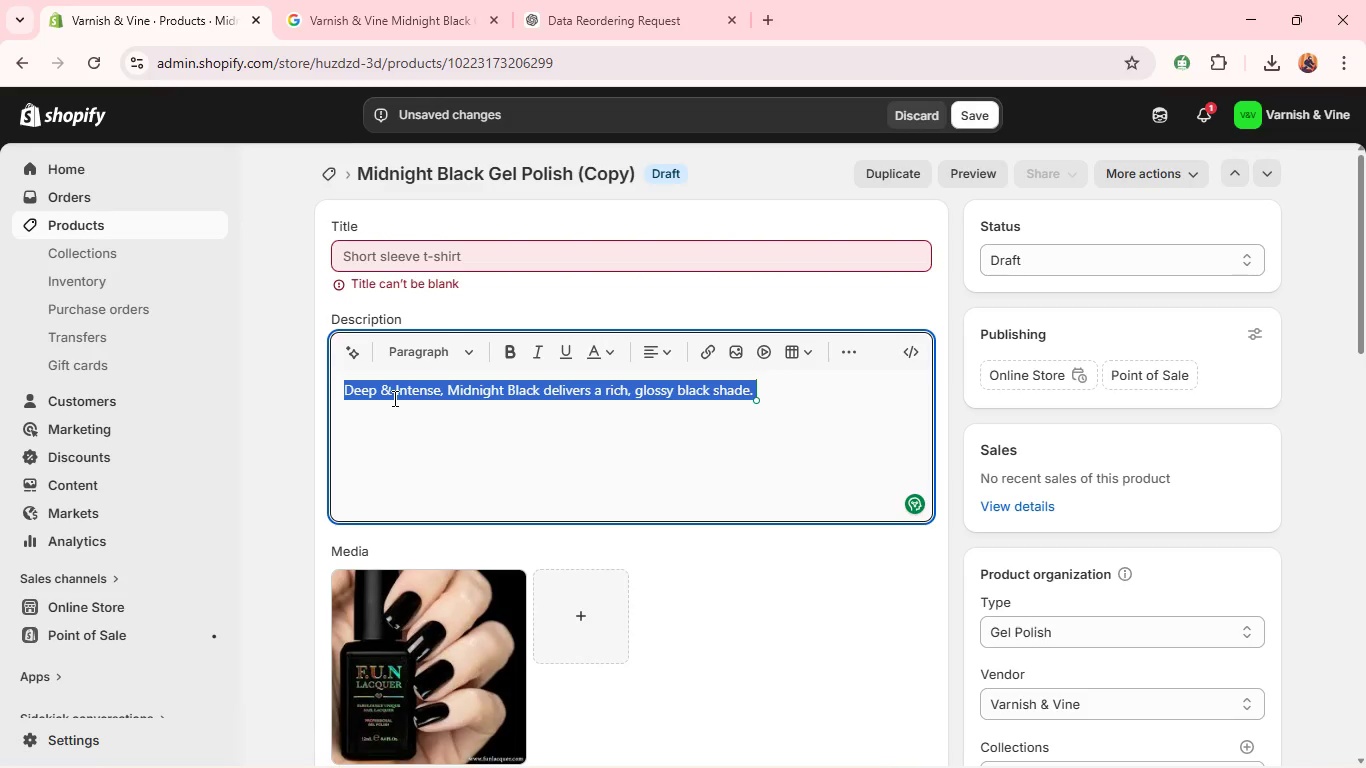 
key(Backspace)
 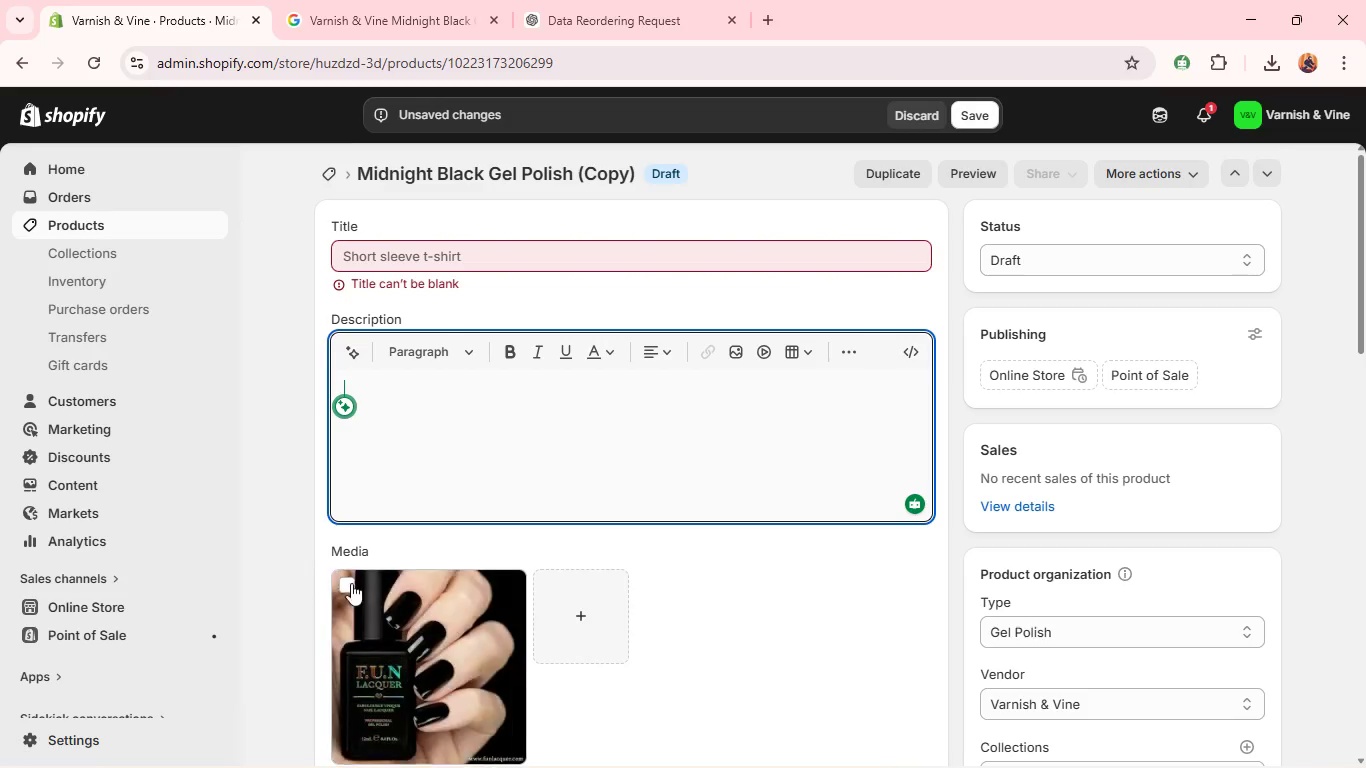 
left_click([351, 583])
 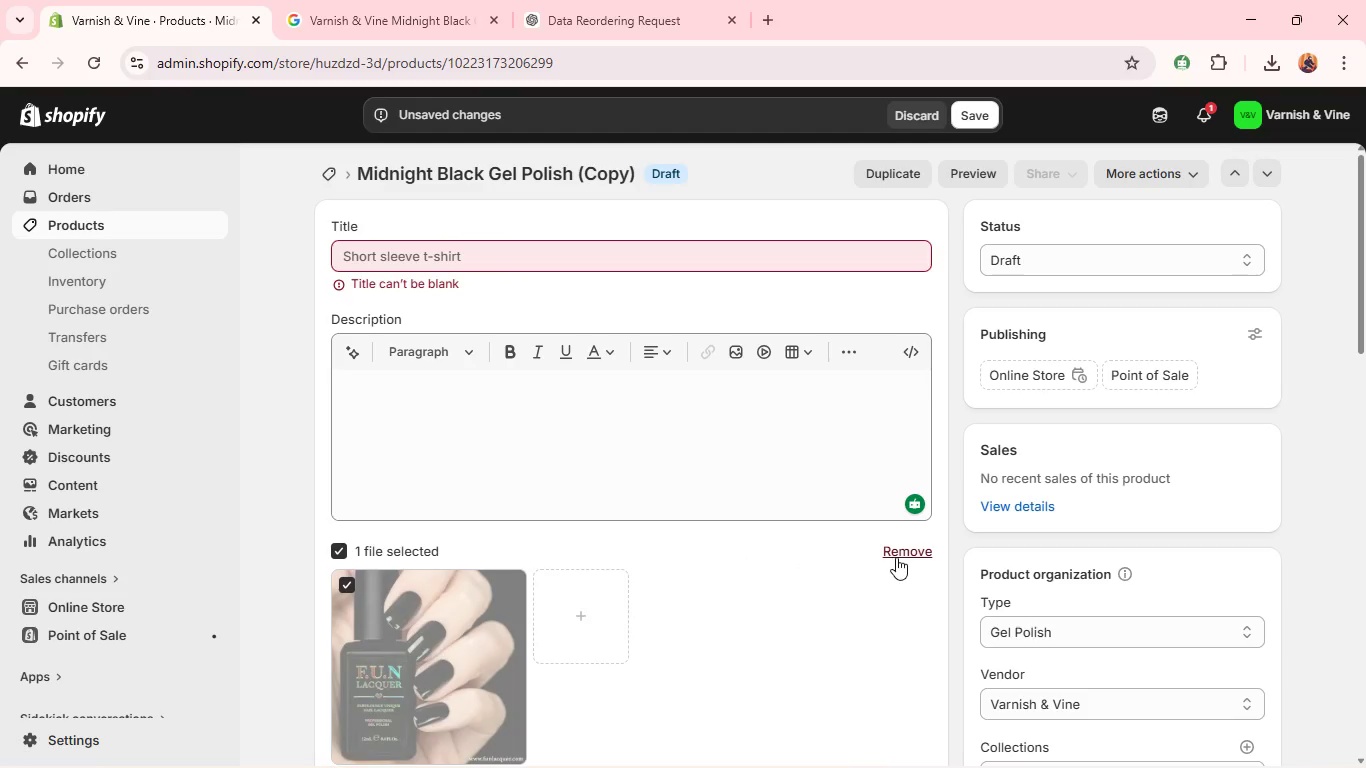 
left_click([896, 555])
 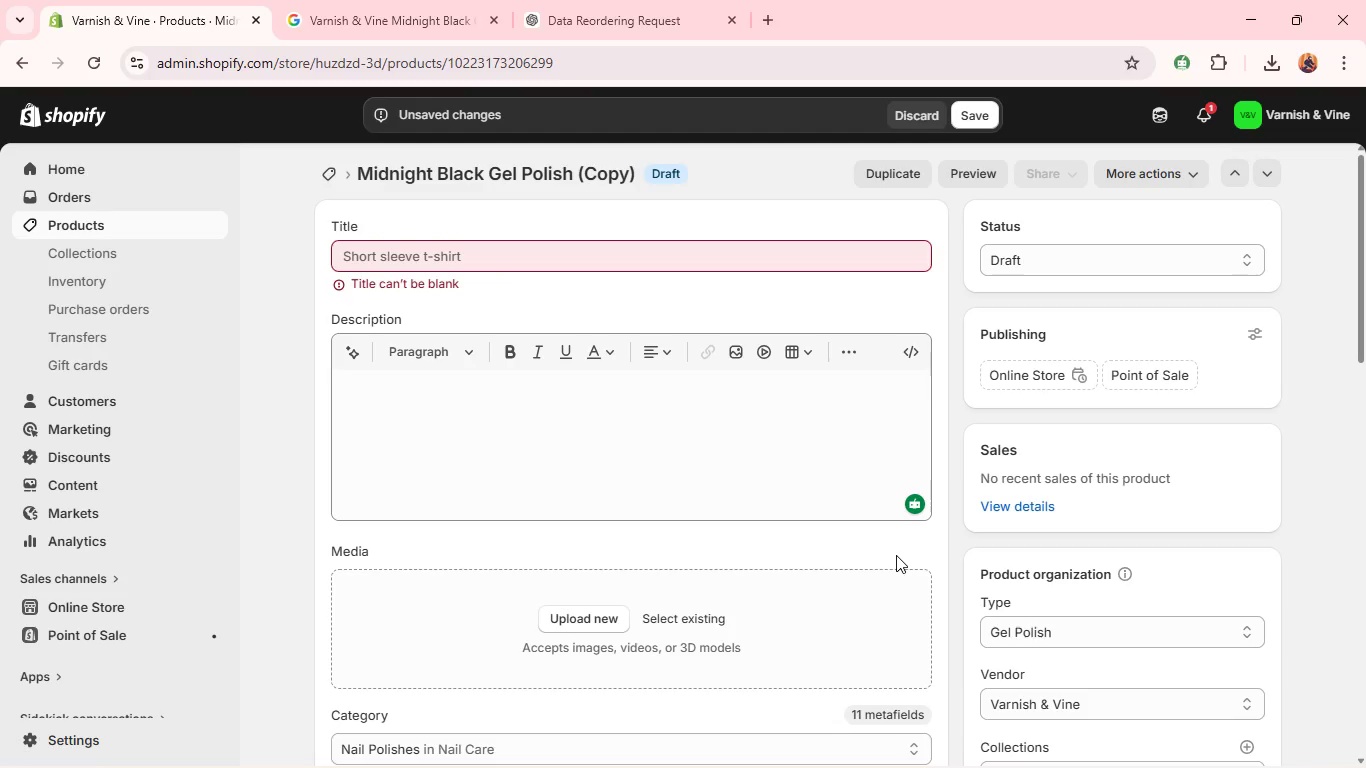 
wait(9.08)
 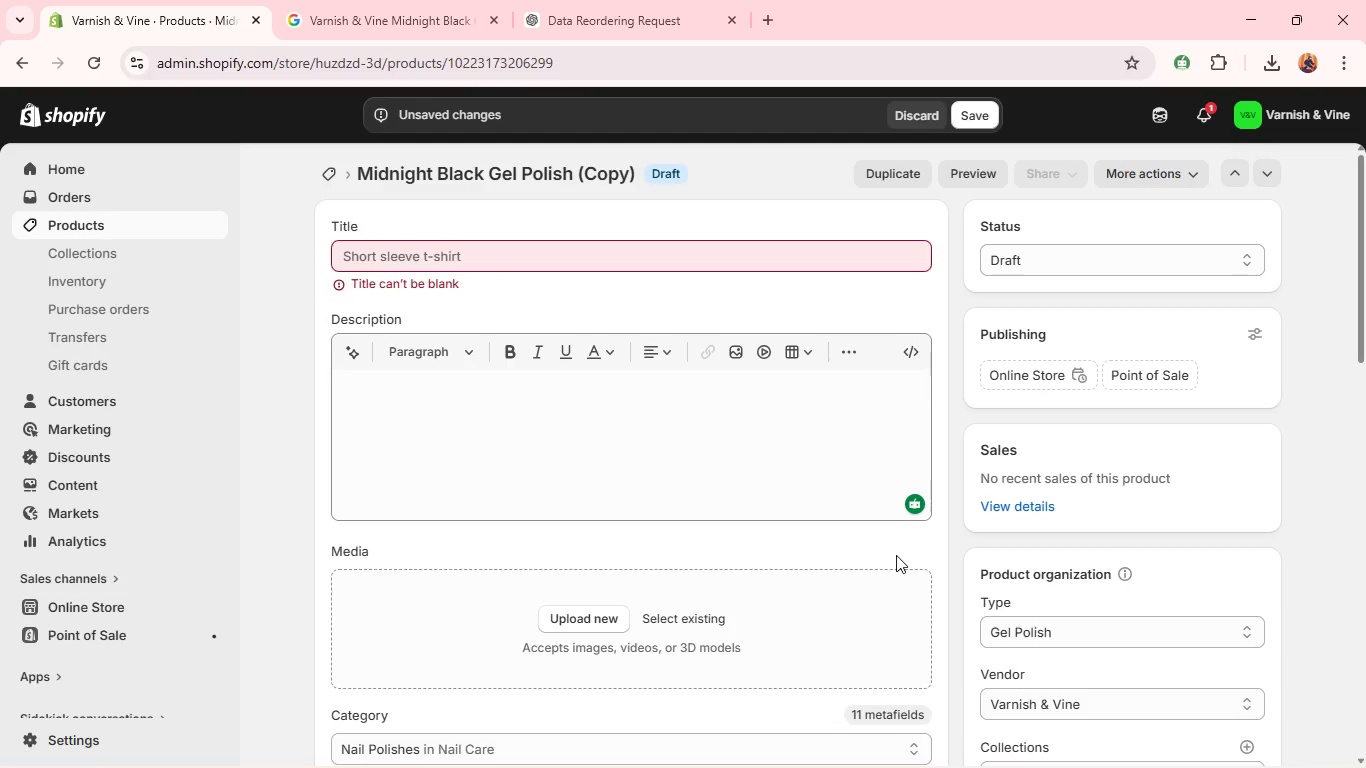 
left_click([635, 256])
 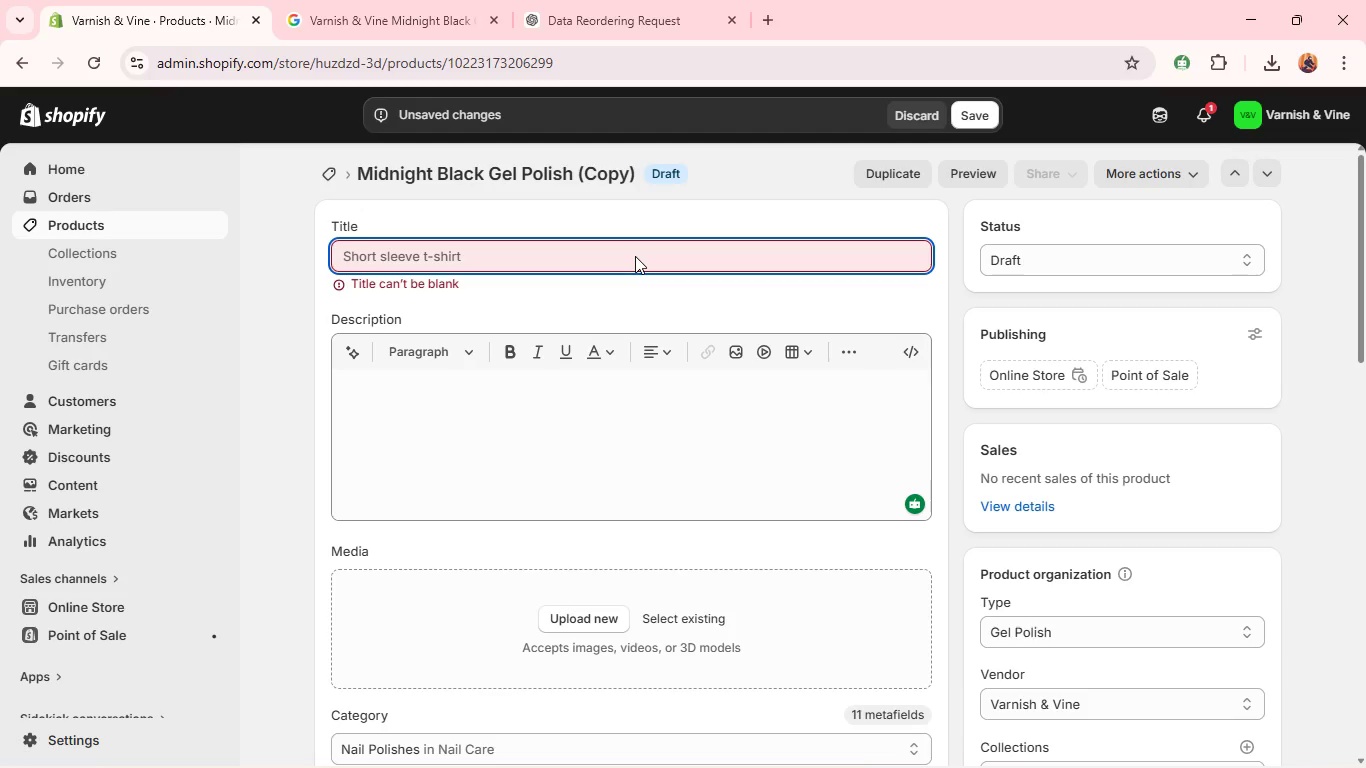 
type(Frosted ROse Gel Poliah )
key(Backspace)
key(Backspace)
key(Backspace)
type(a)
key(Backspace)
type(sh)
 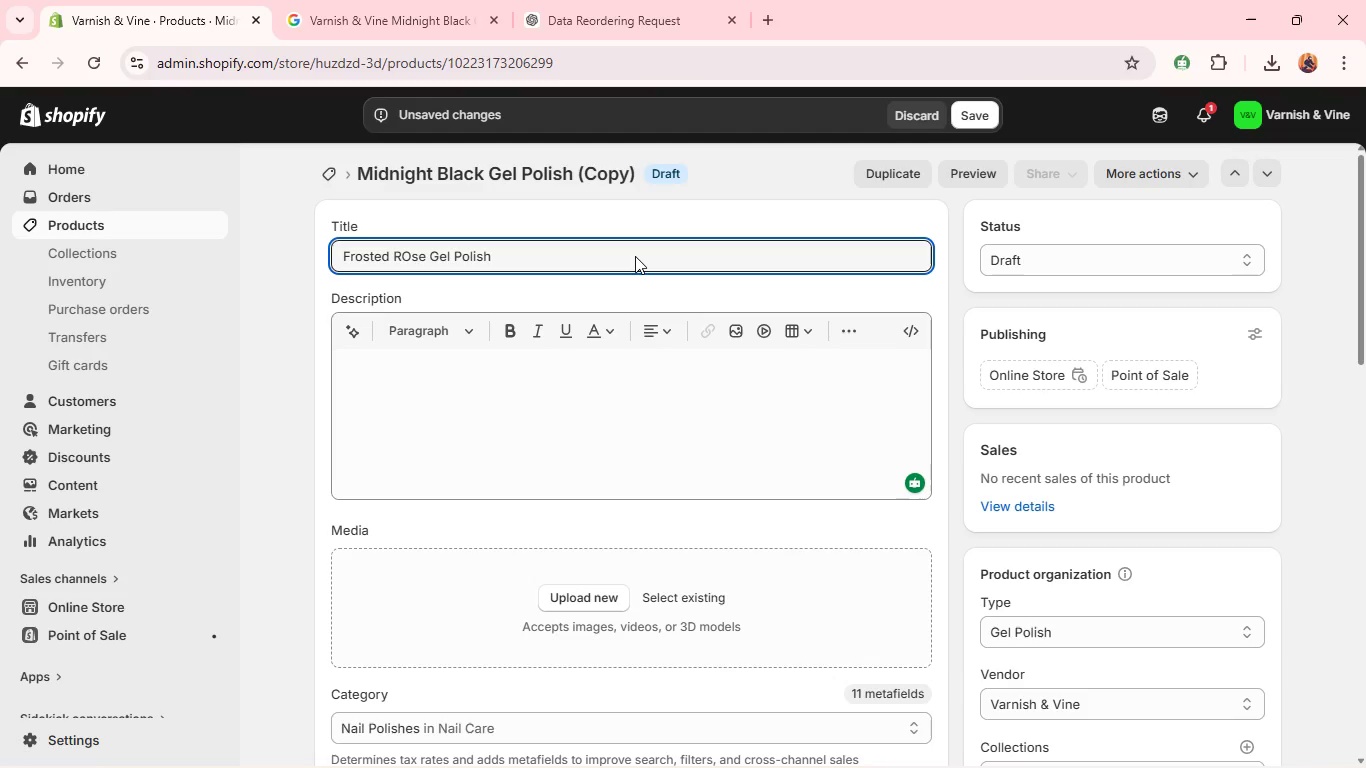 
key(Control+A)
 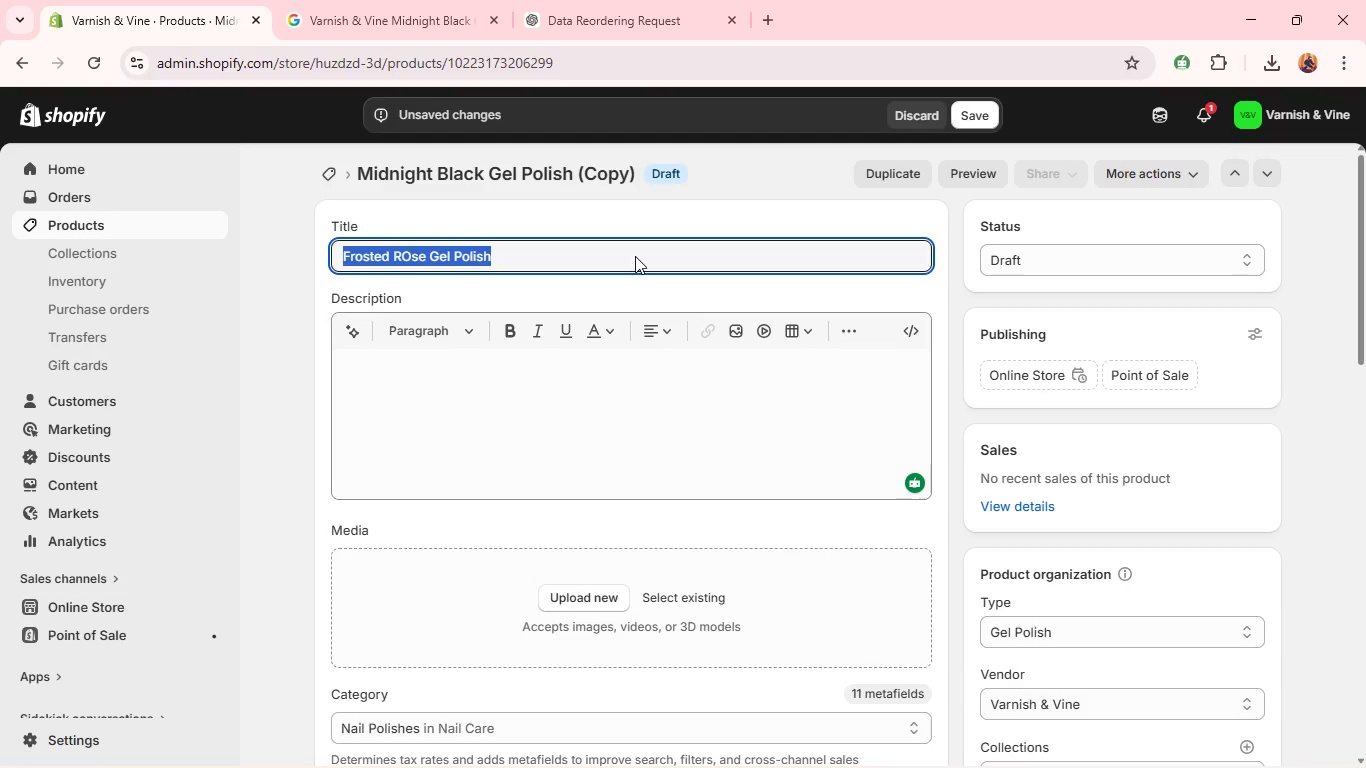 
key(Control+C)
 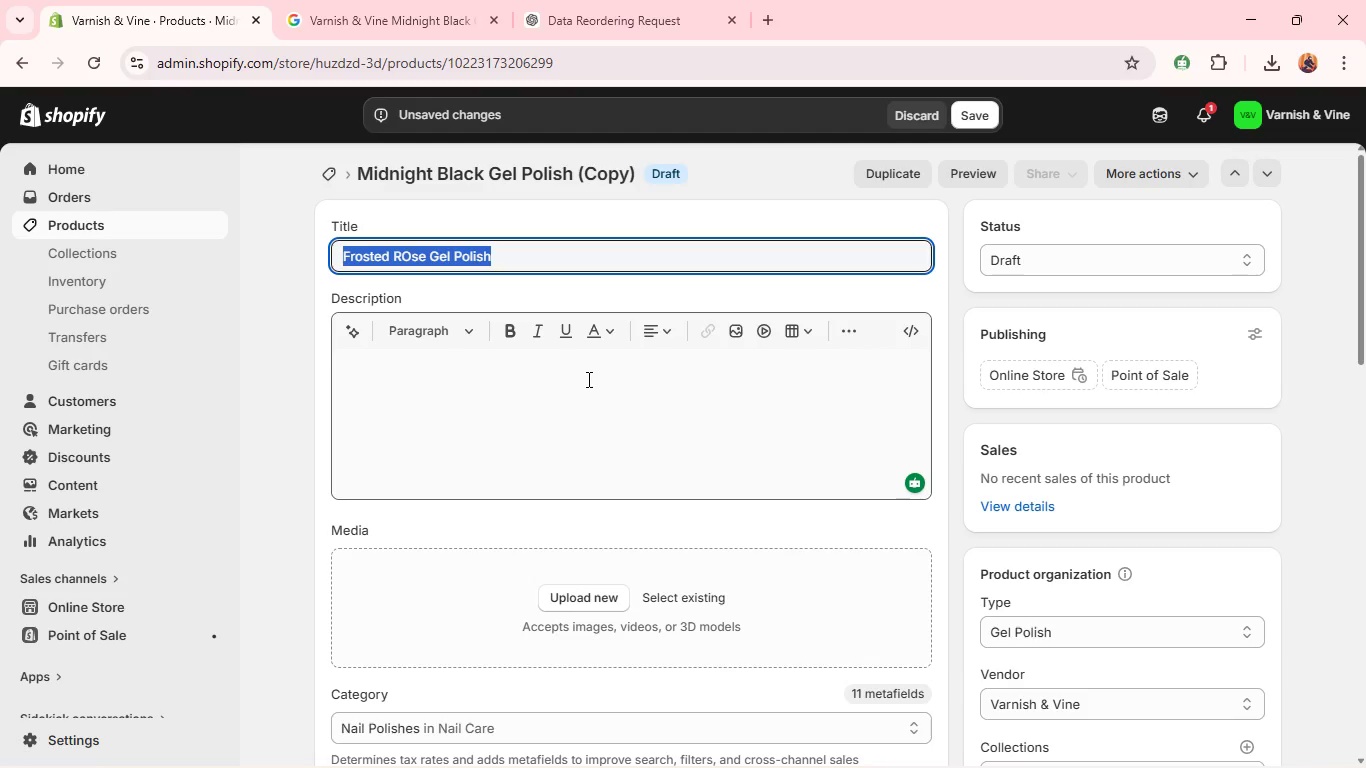 
left_click([587, 379])
 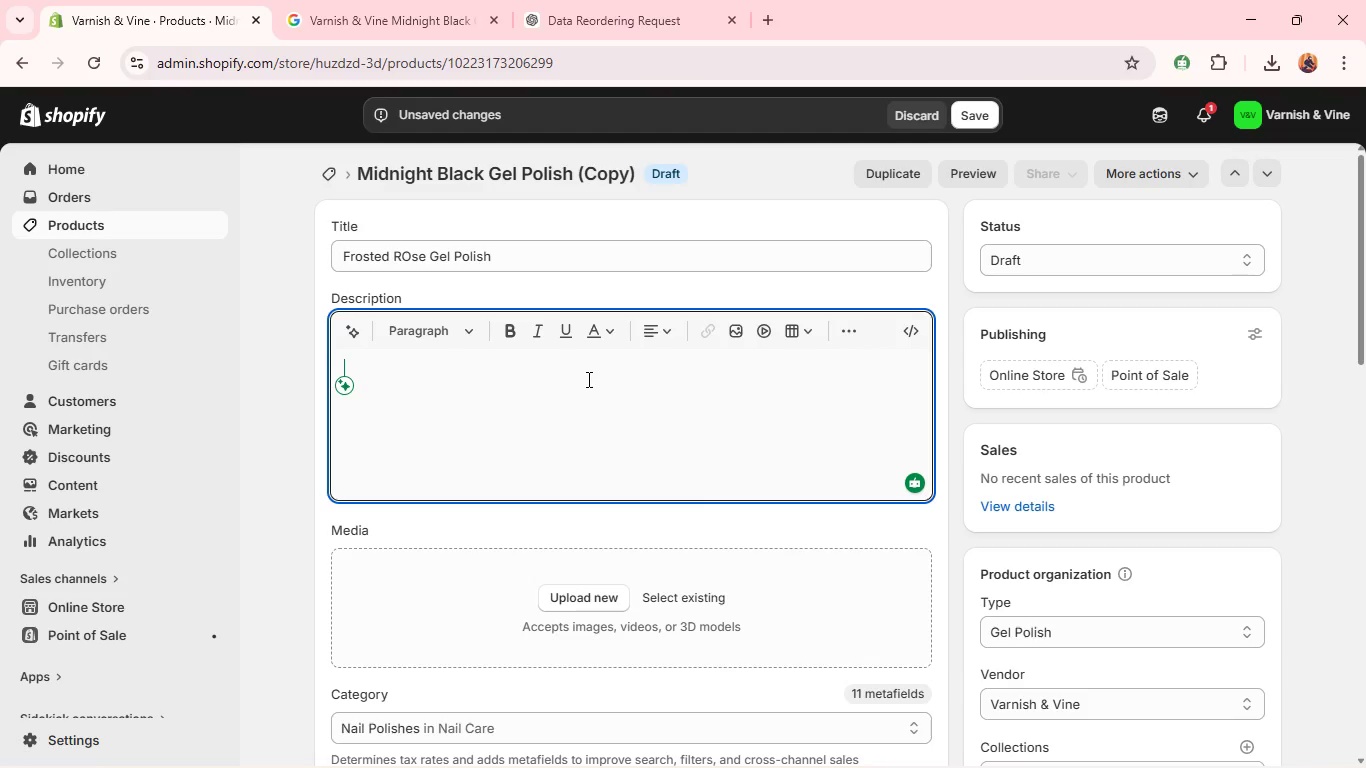 
key(Control+V)
 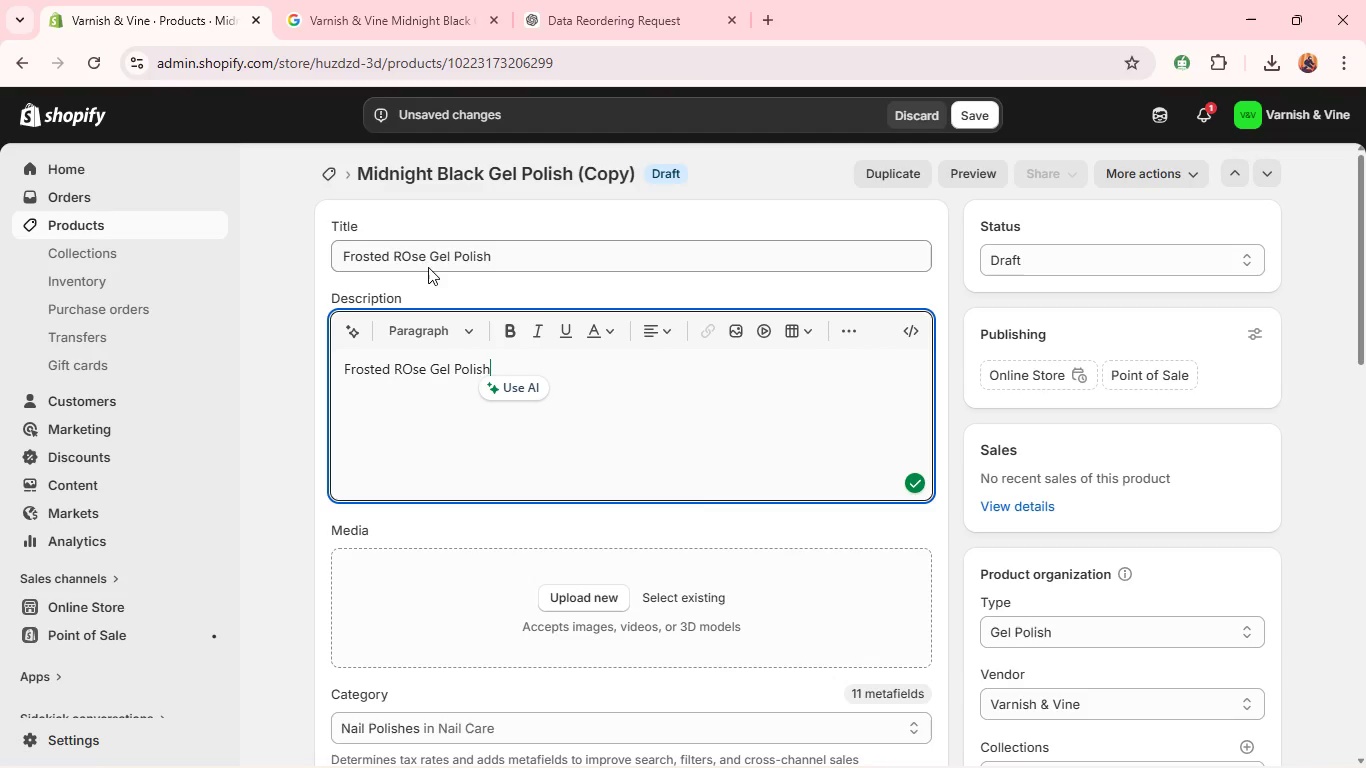 
left_click([415, 260])
 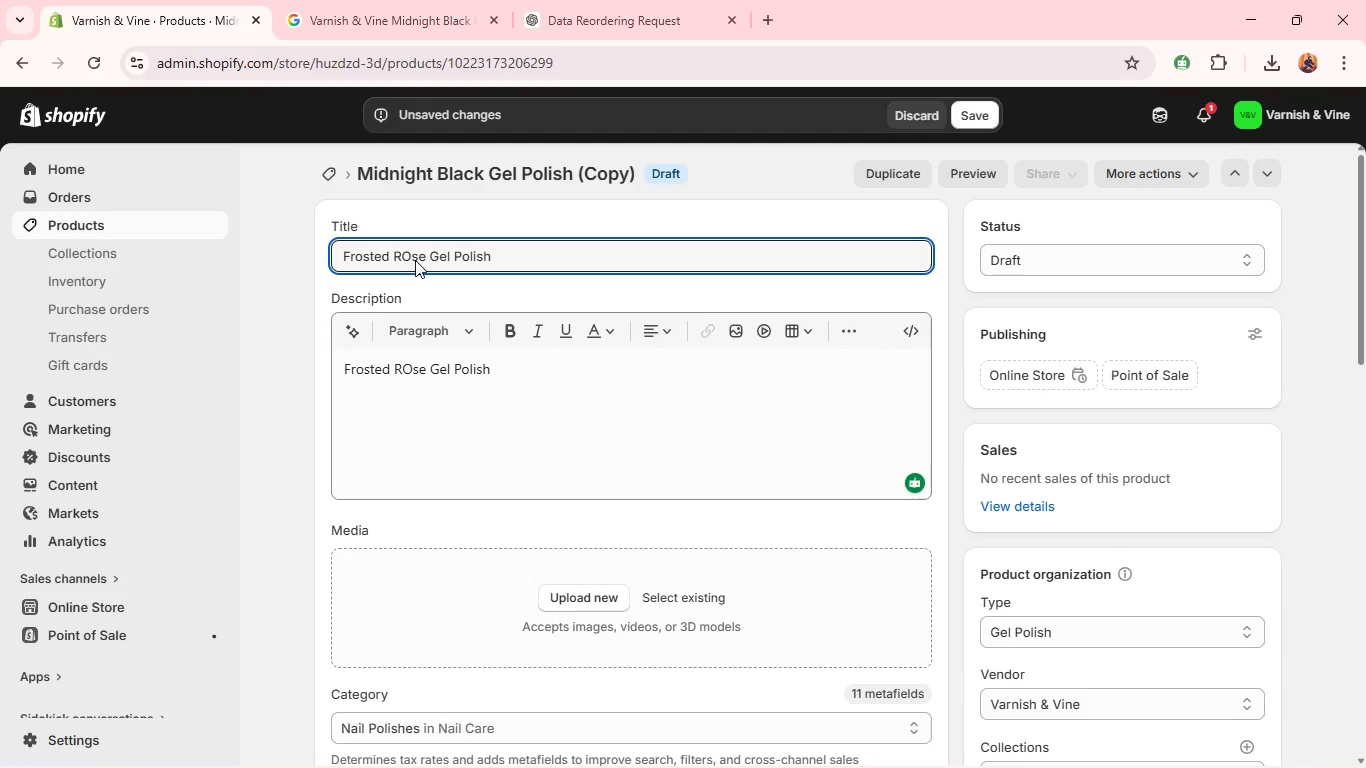 
key(Backspace)
key(Backspace)
type(s)
key(Backspace)
type(os)
 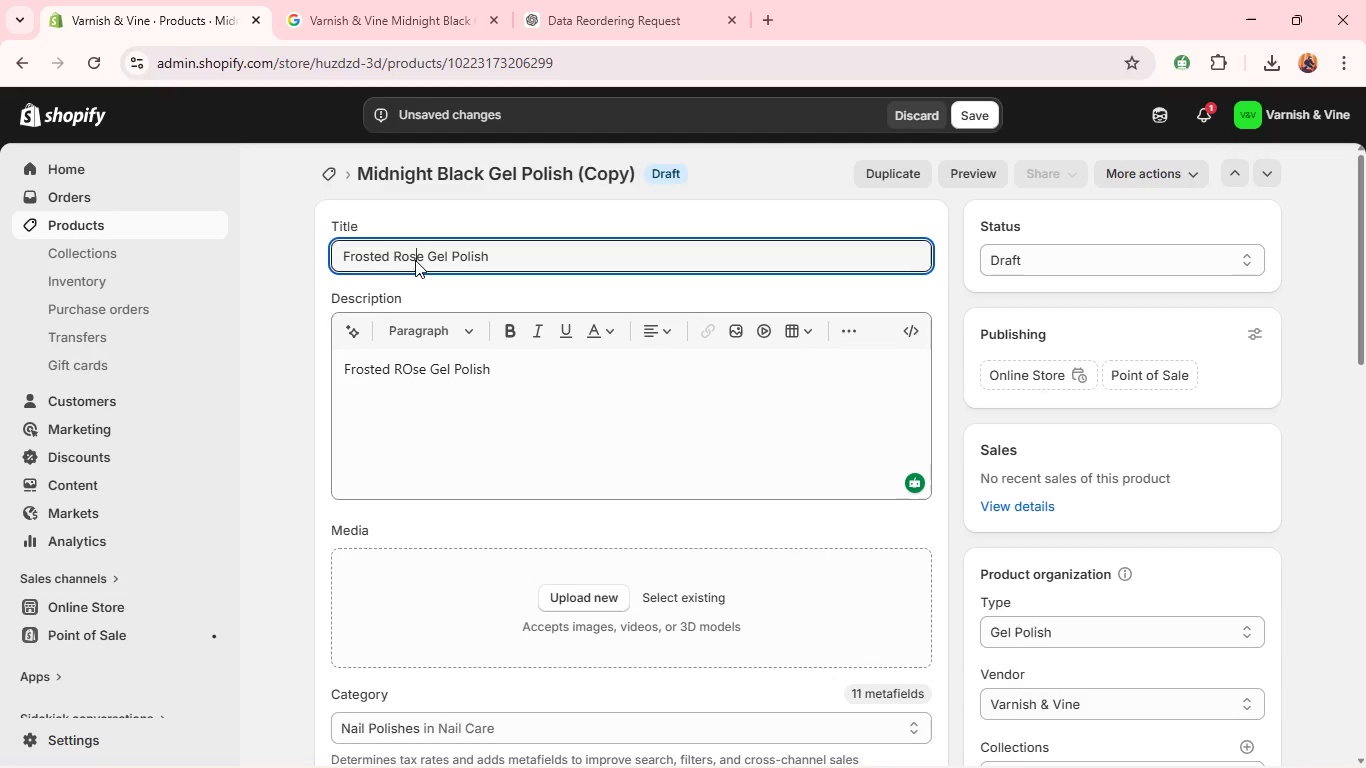 
wait(21.05)
 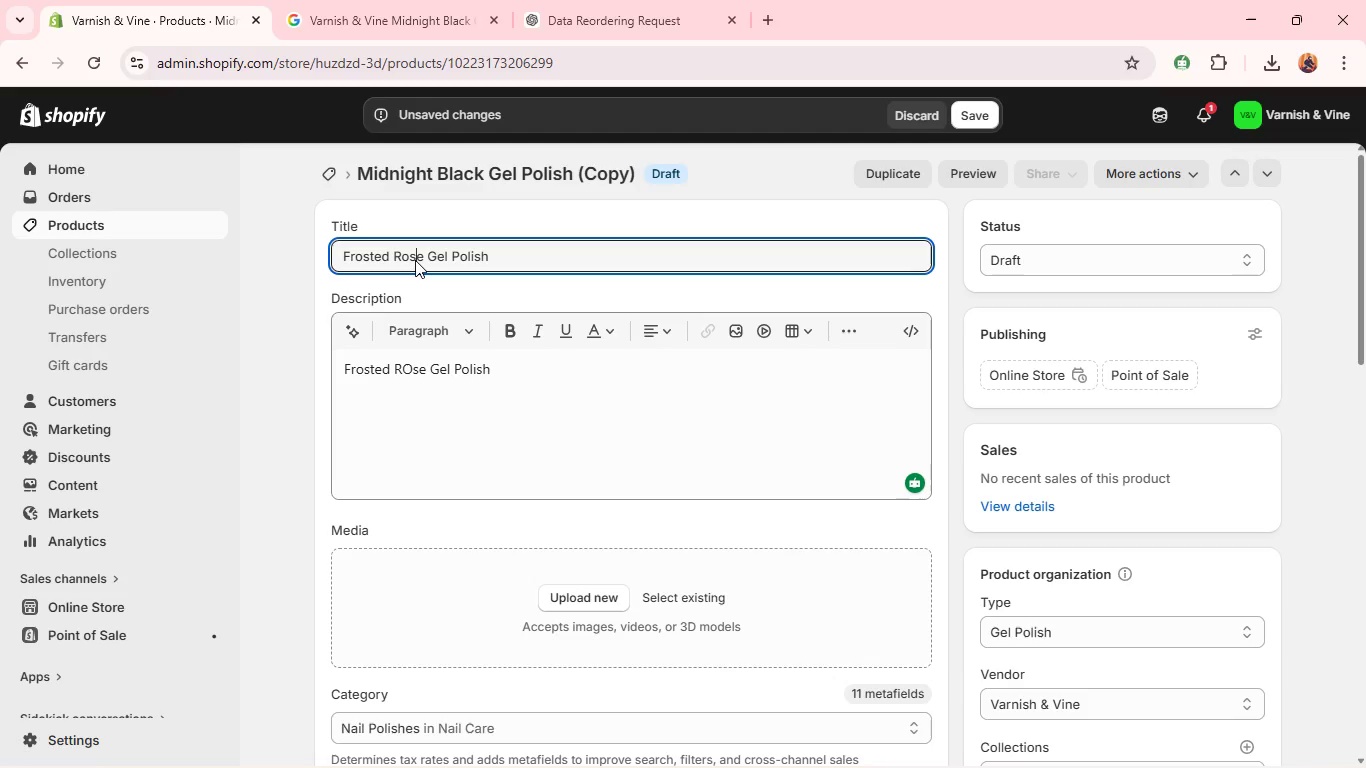 
double_click([443, 384])
 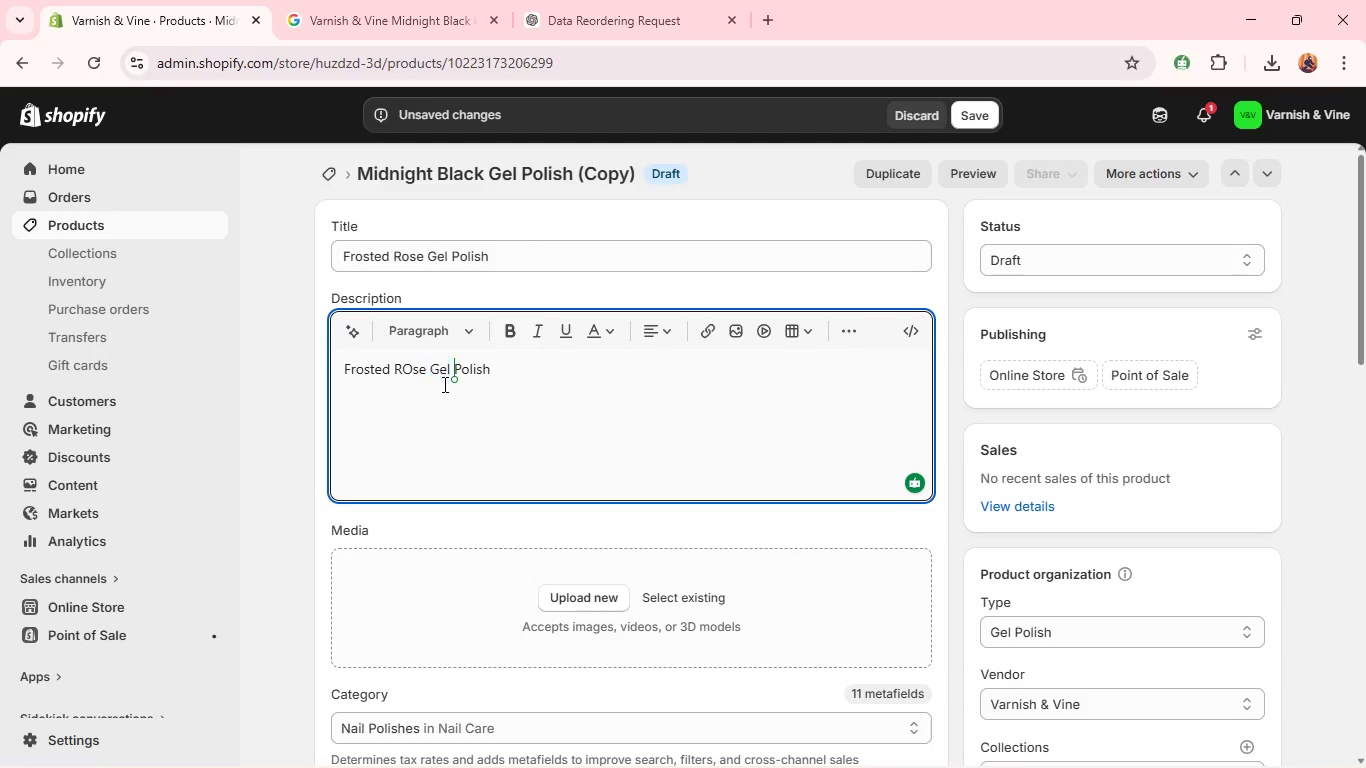 
triple_click([443, 384])
 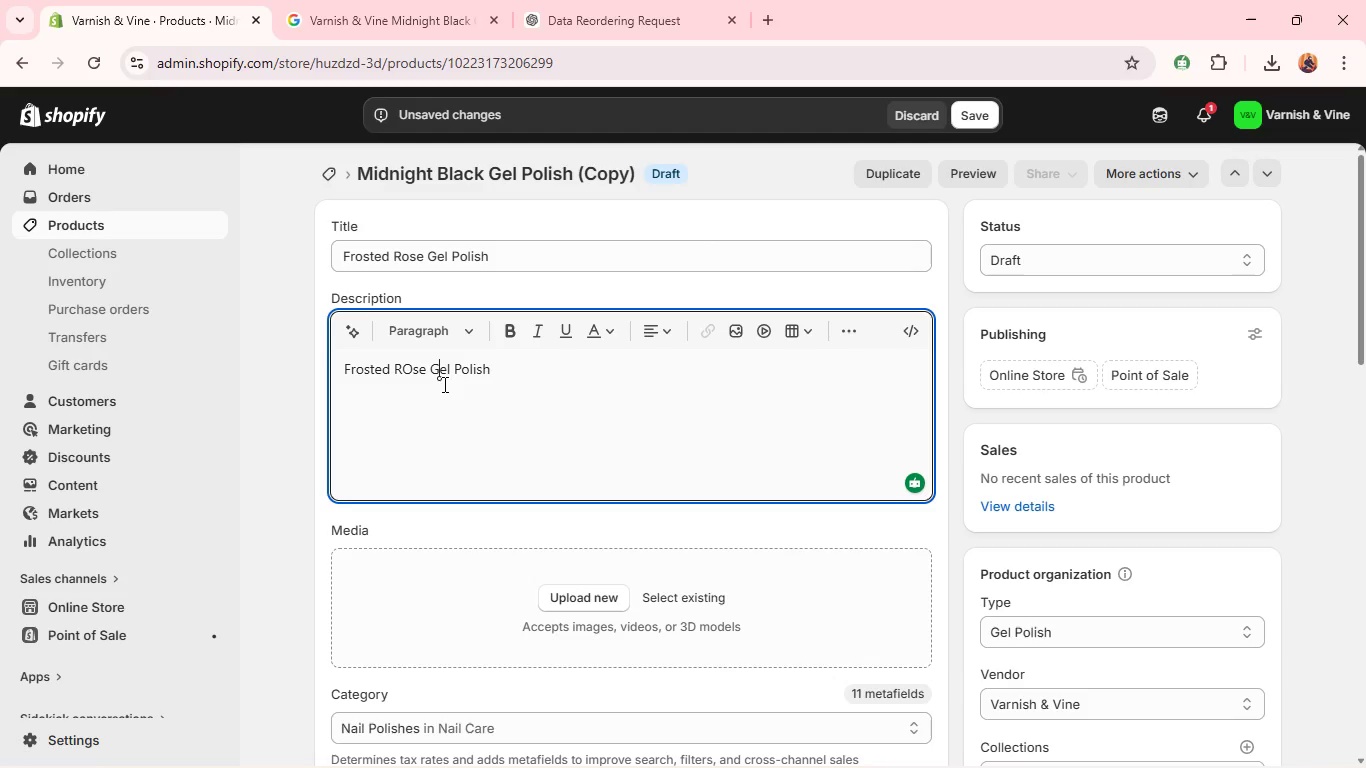 
key(Control+A)
 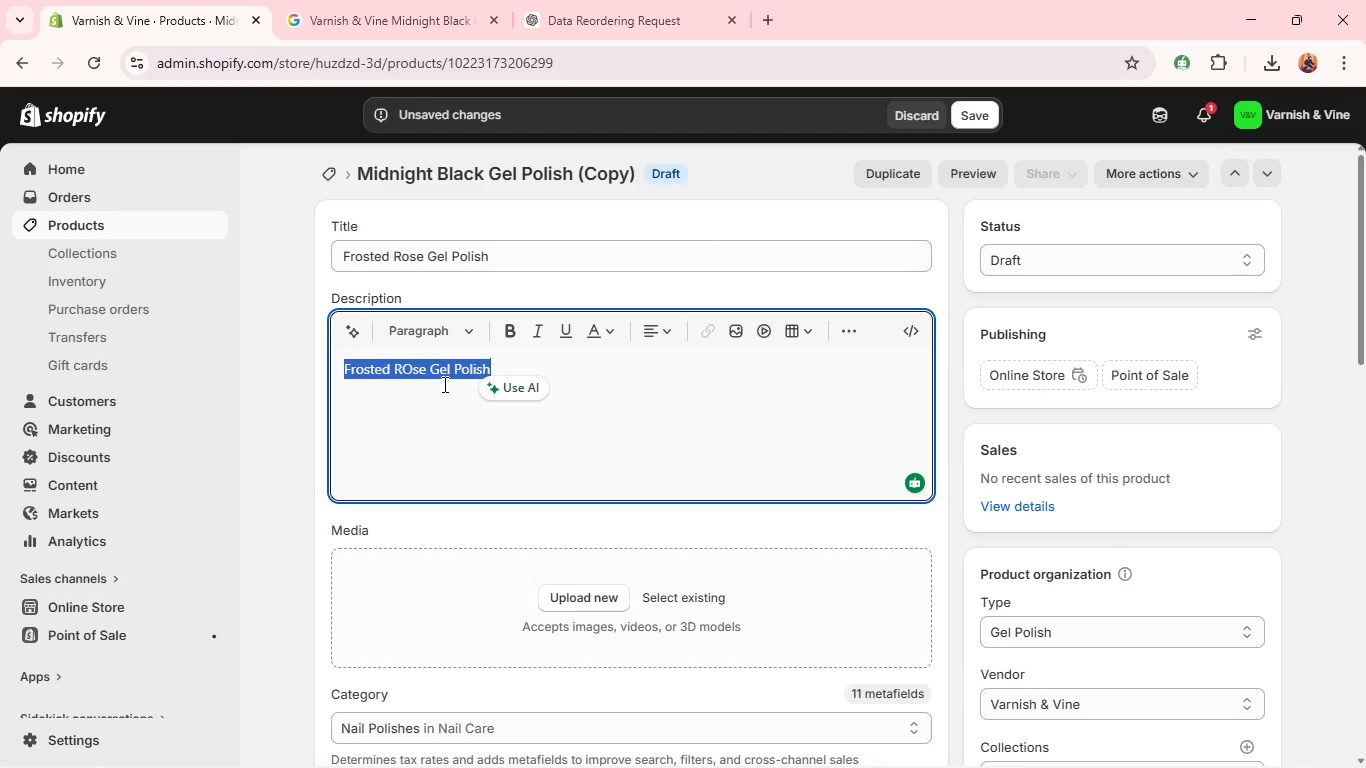 
type(A soft pink with)
key(Backspace)
key(Backspace)
key(Backspace)
key(Backspace)
type(shade with a delicate shimmer that creates a forsted, elegant finish. )
 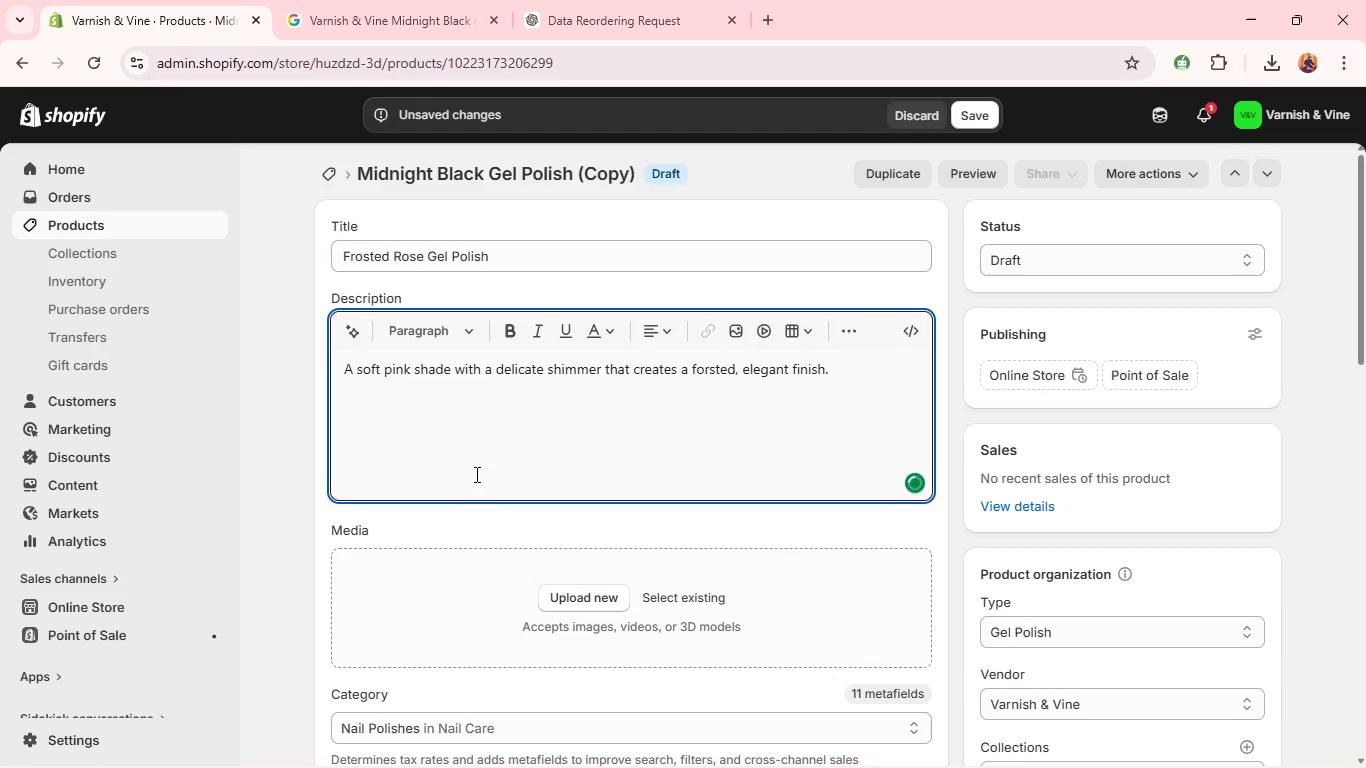 
left_click([583, 37])
 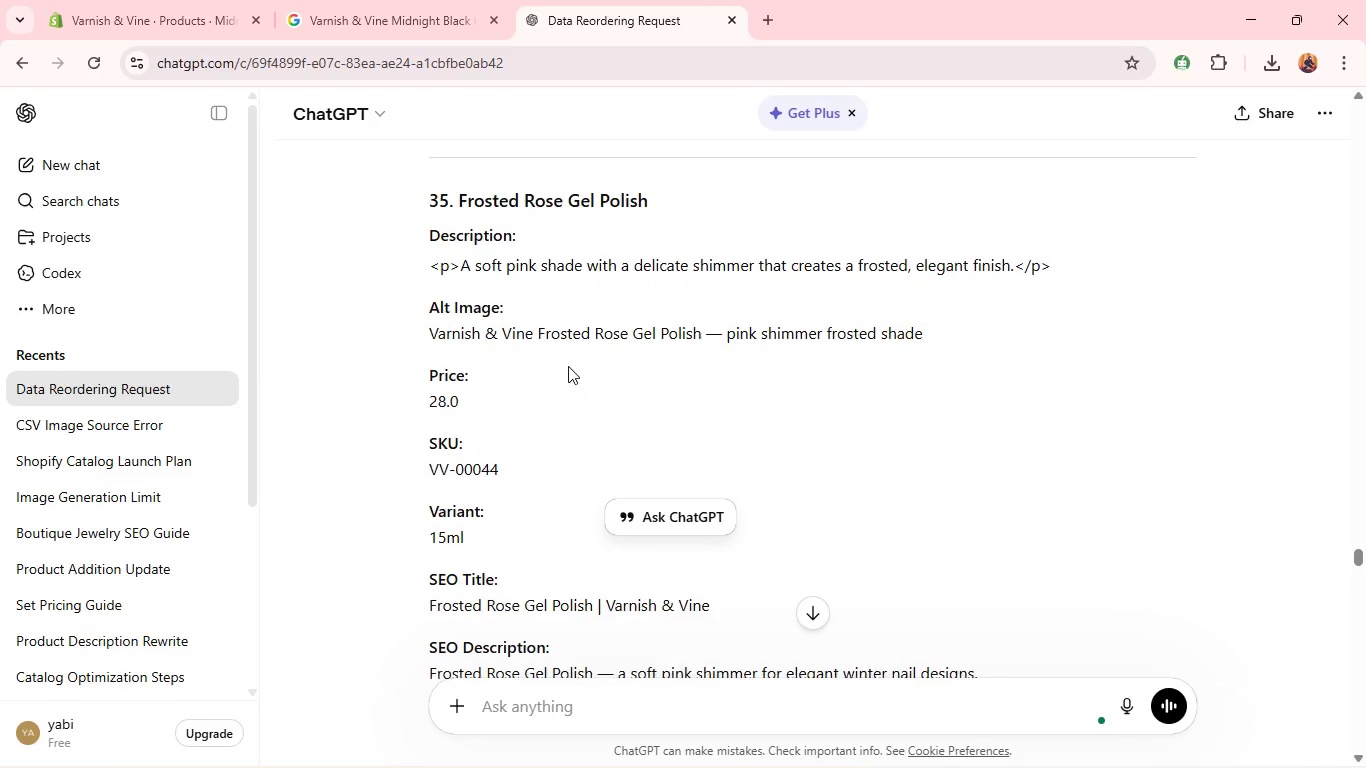 
double_click([566, 335])
 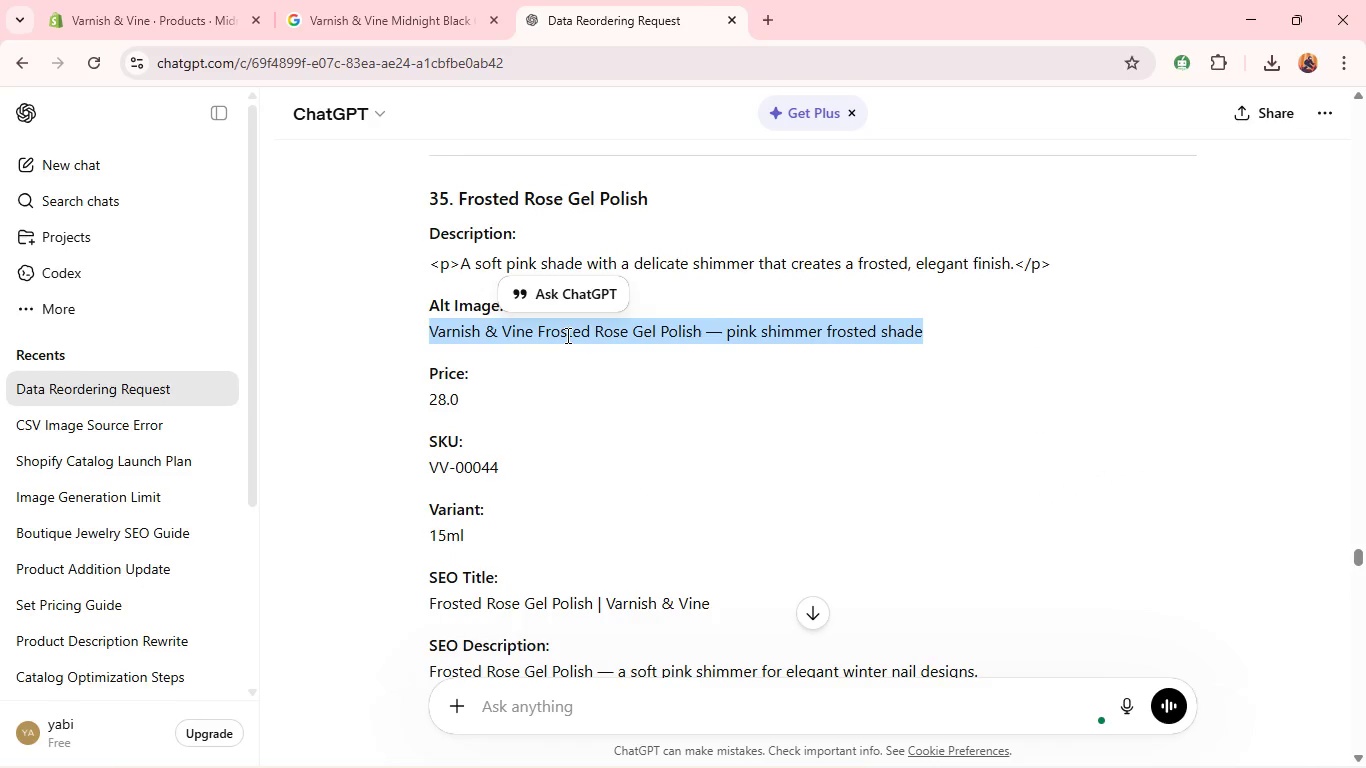 
triple_click([566, 335])
 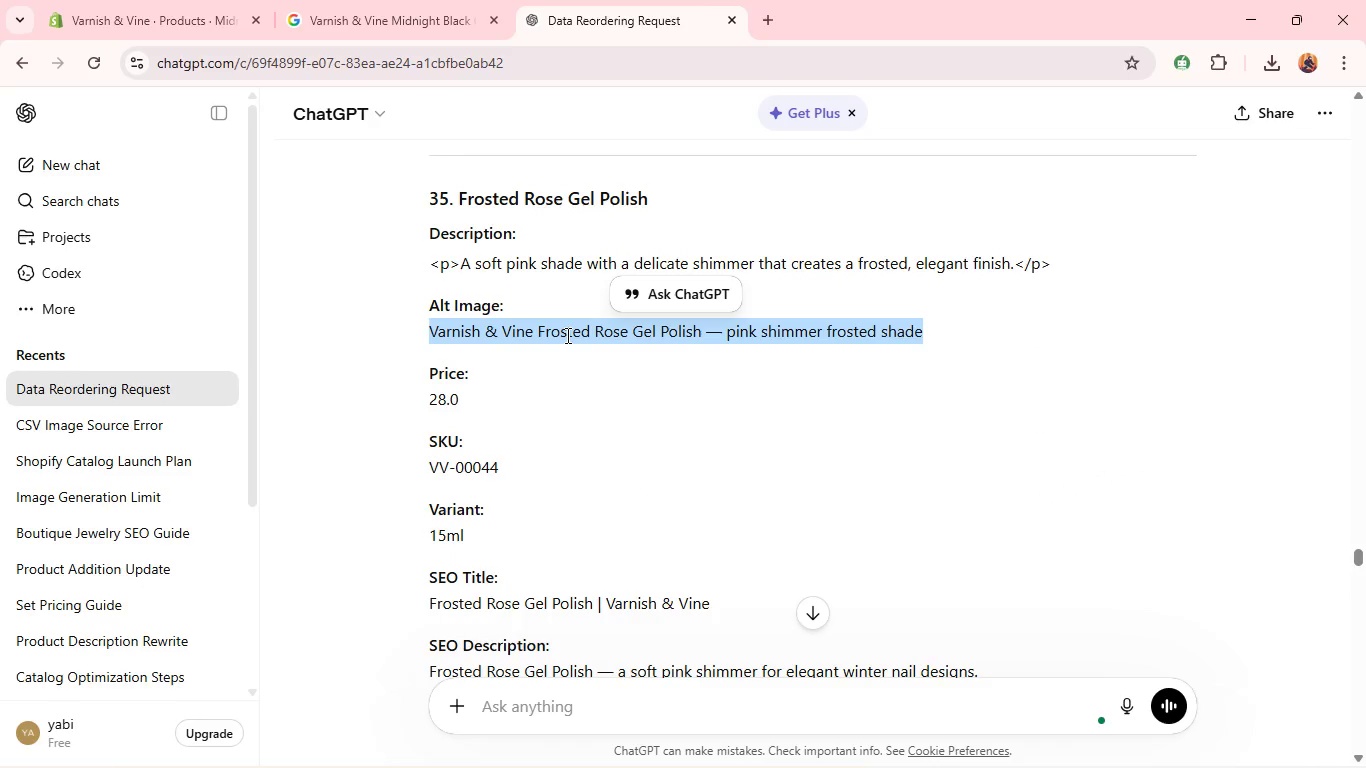 
key(Control+C)
 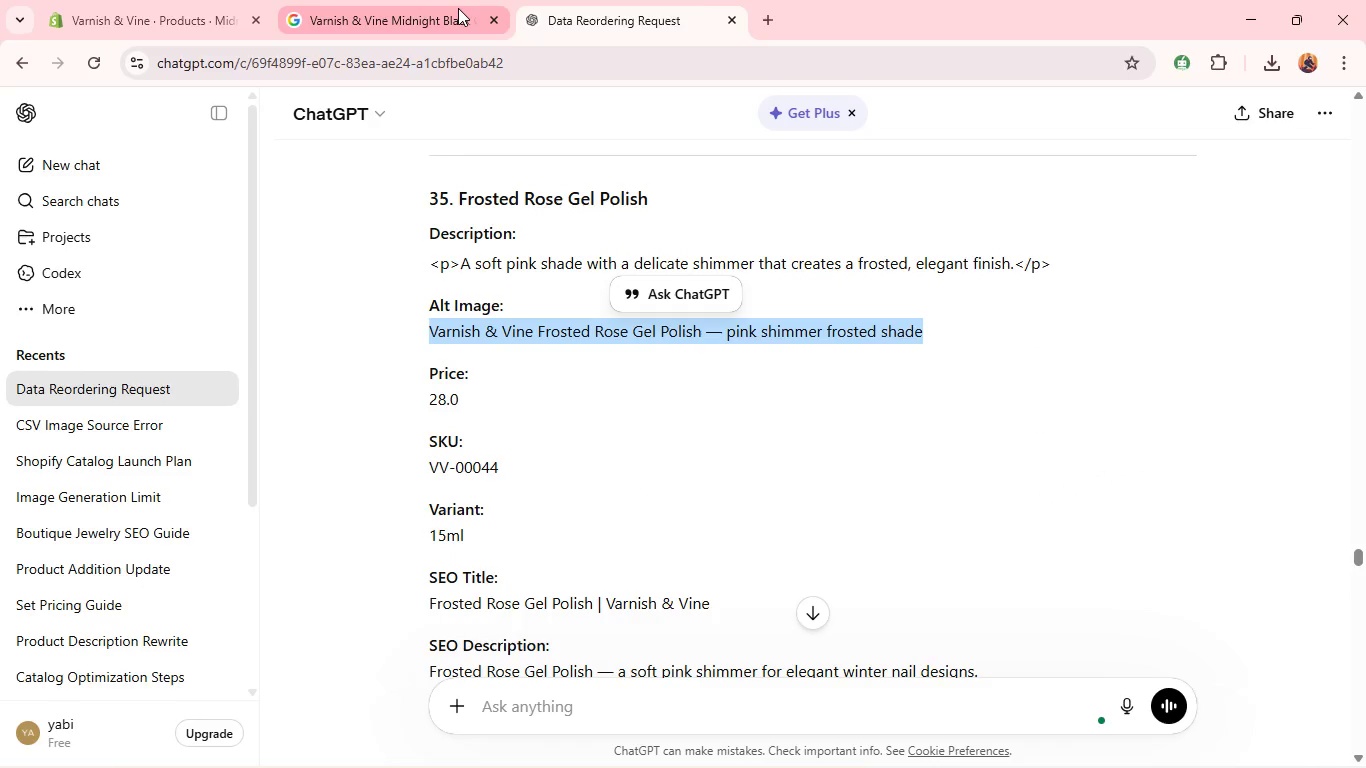 
left_click([458, 8])
 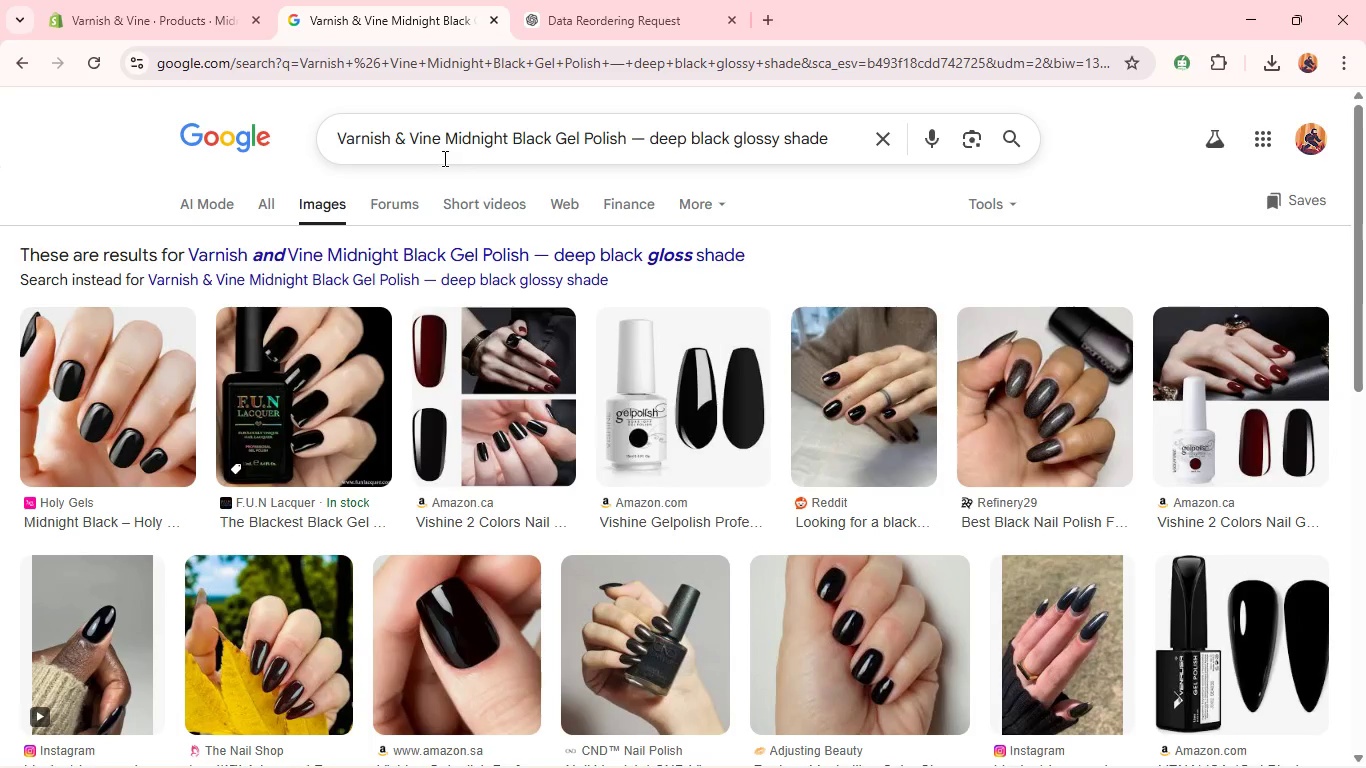 
left_click([443, 158])
 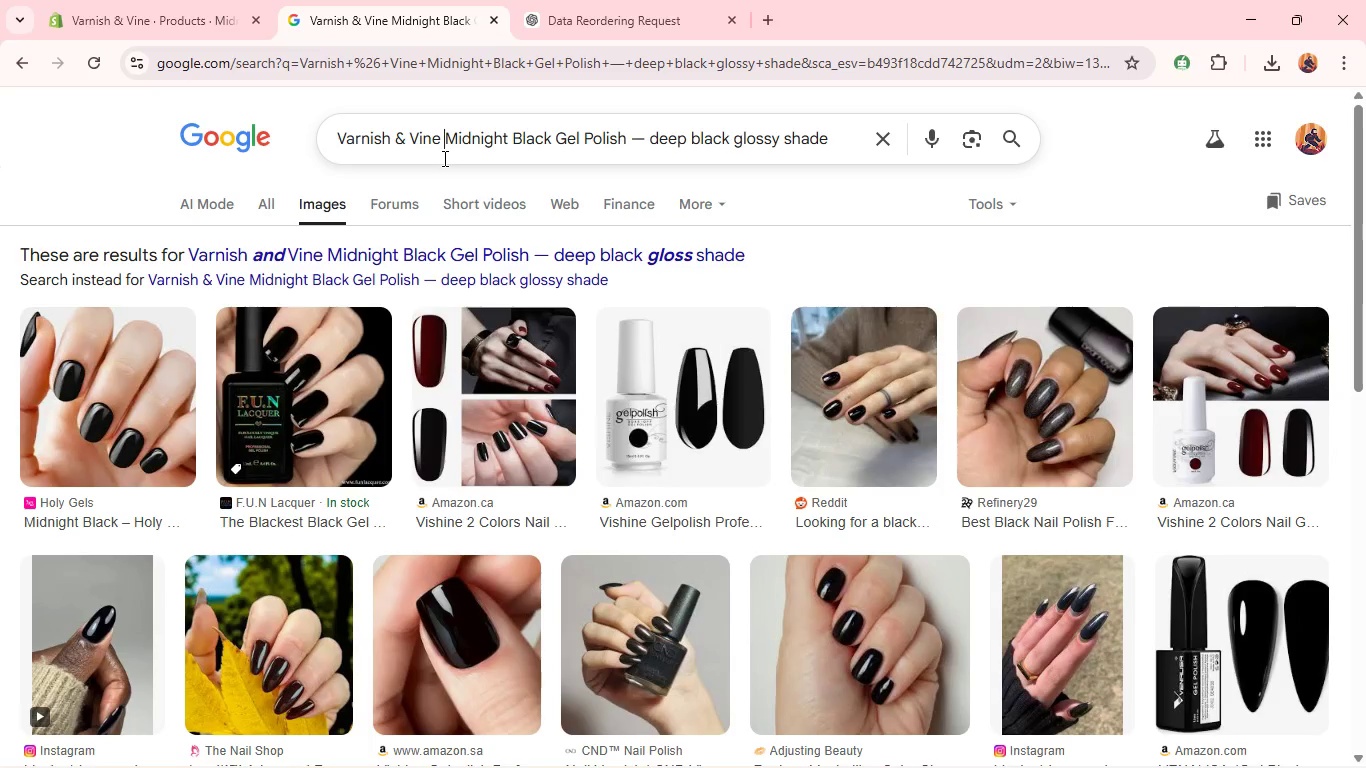 
key(Control+A)
 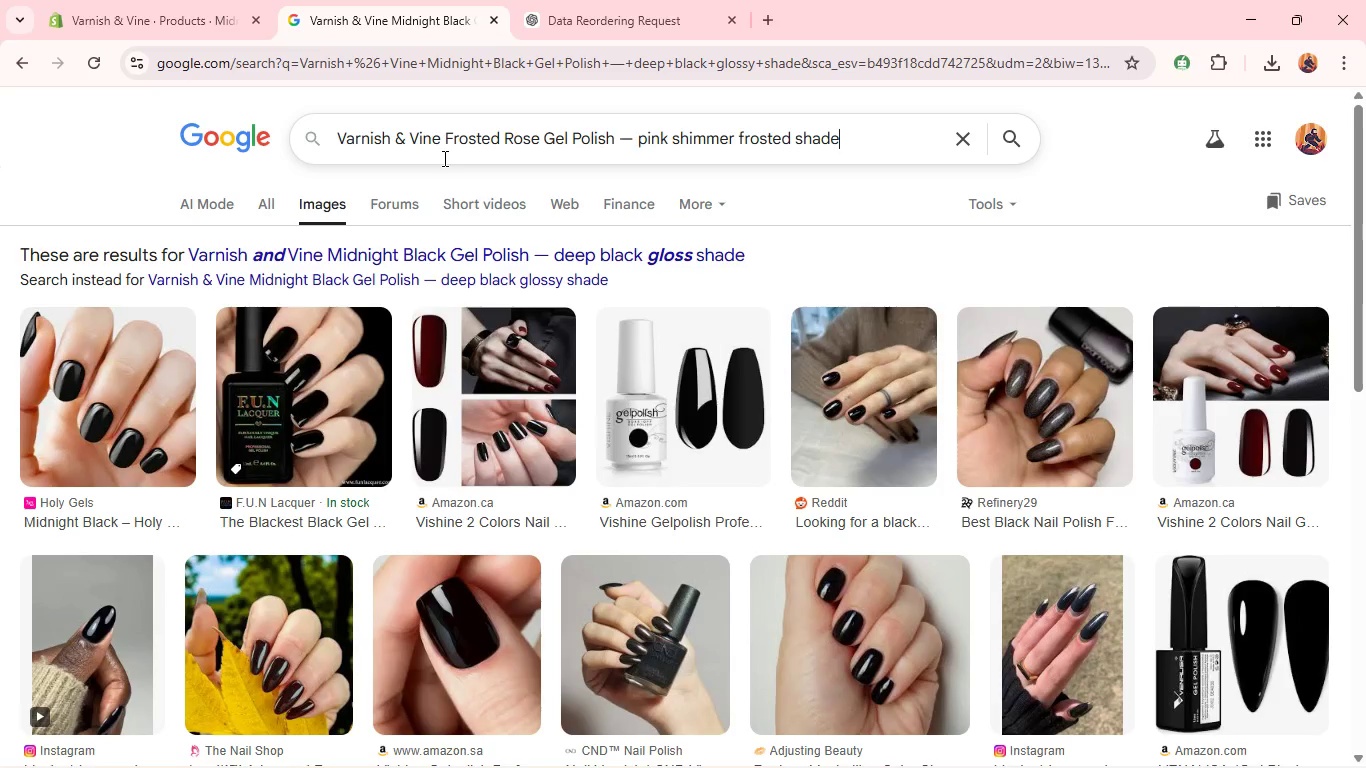 
key(Control+V)
 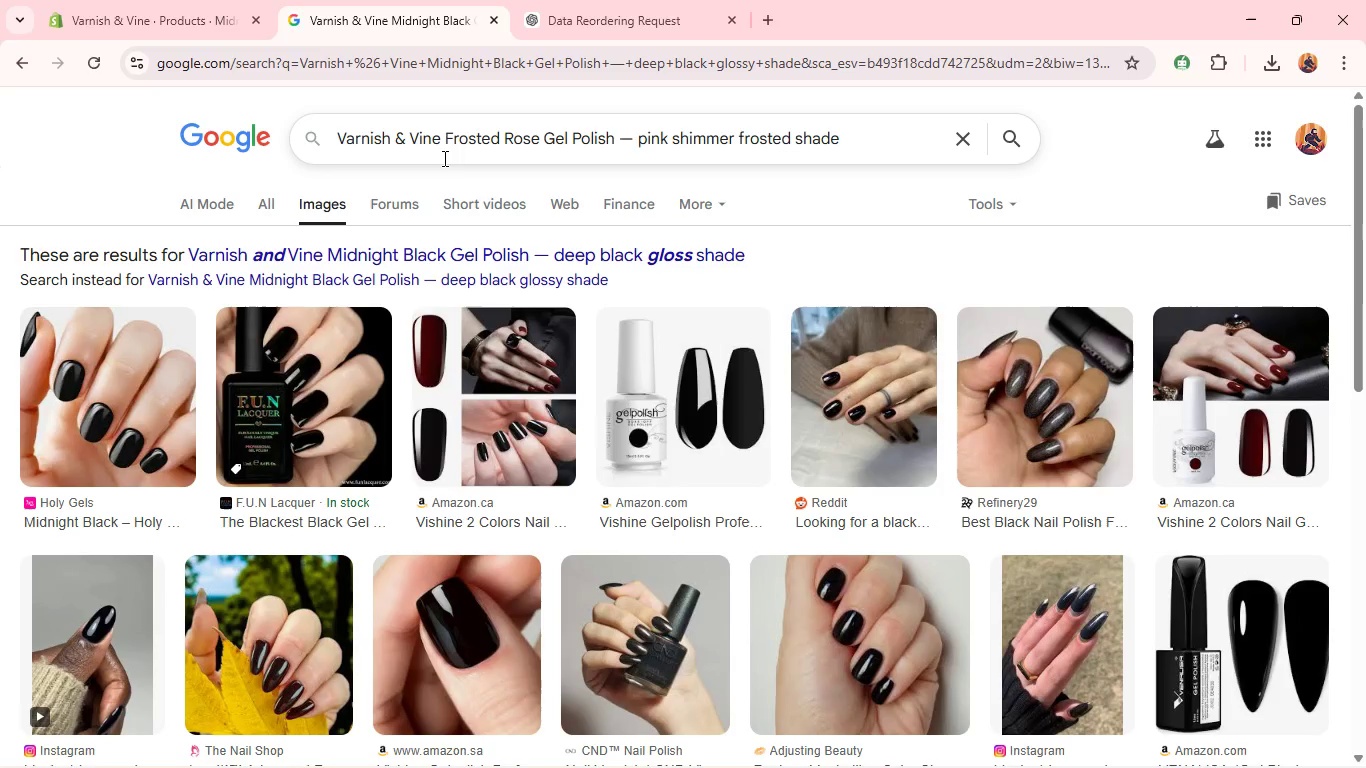 
key(Enter)
 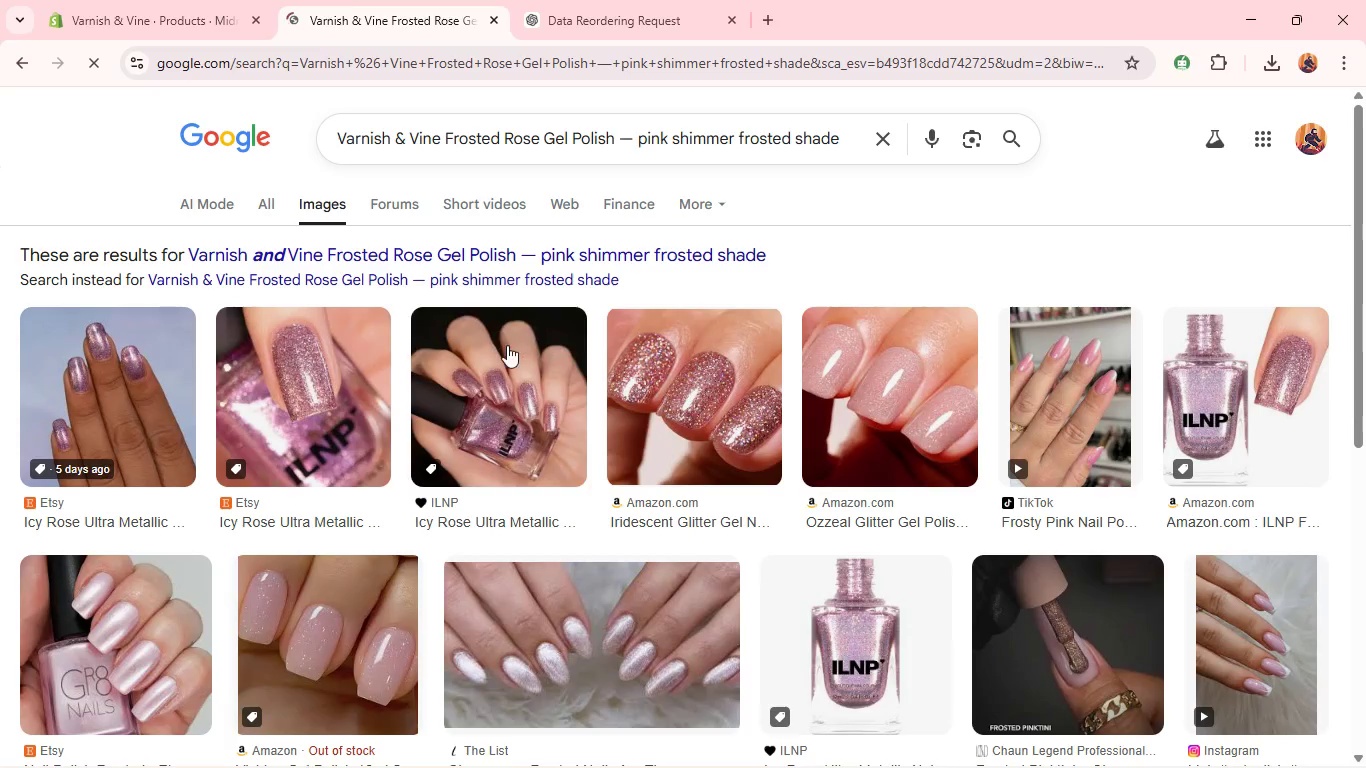 
right_click([507, 345])
 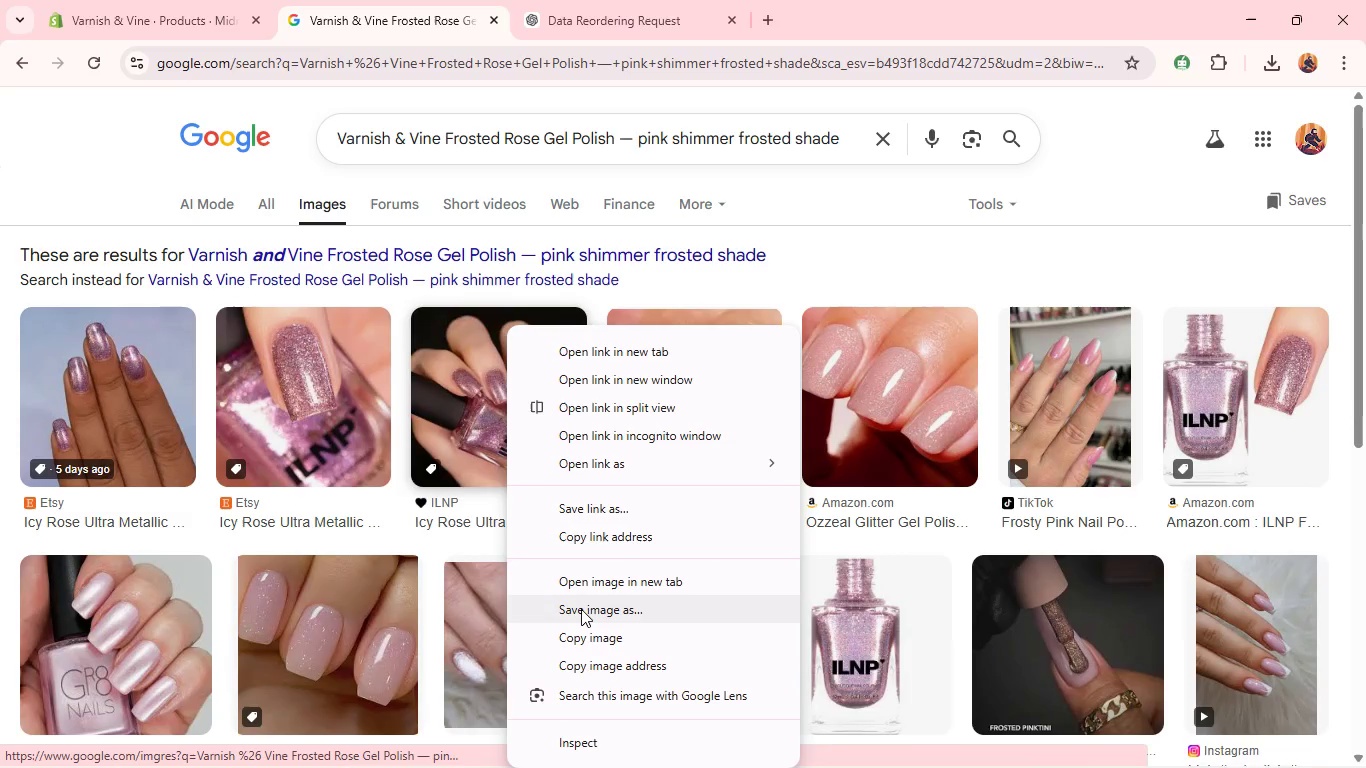 
left_click([581, 609])
 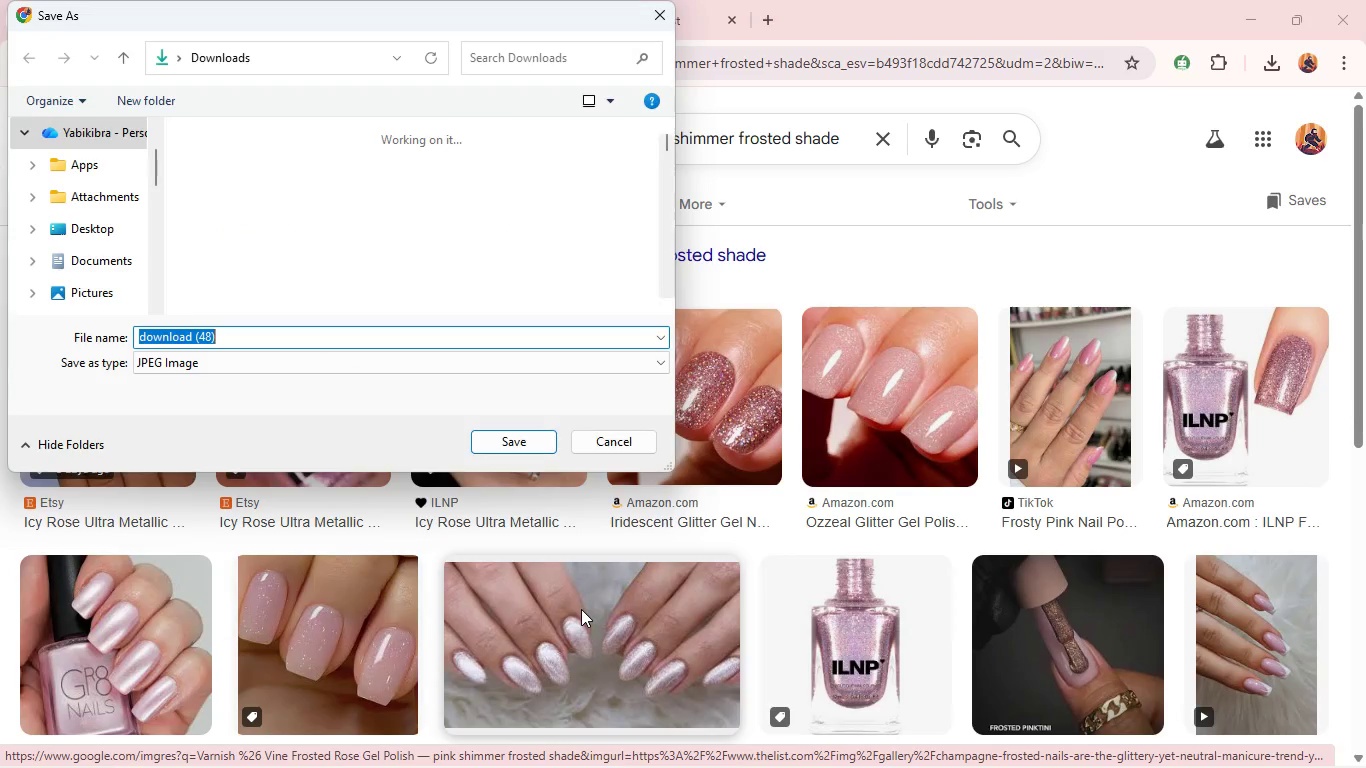 
key(Enter)
 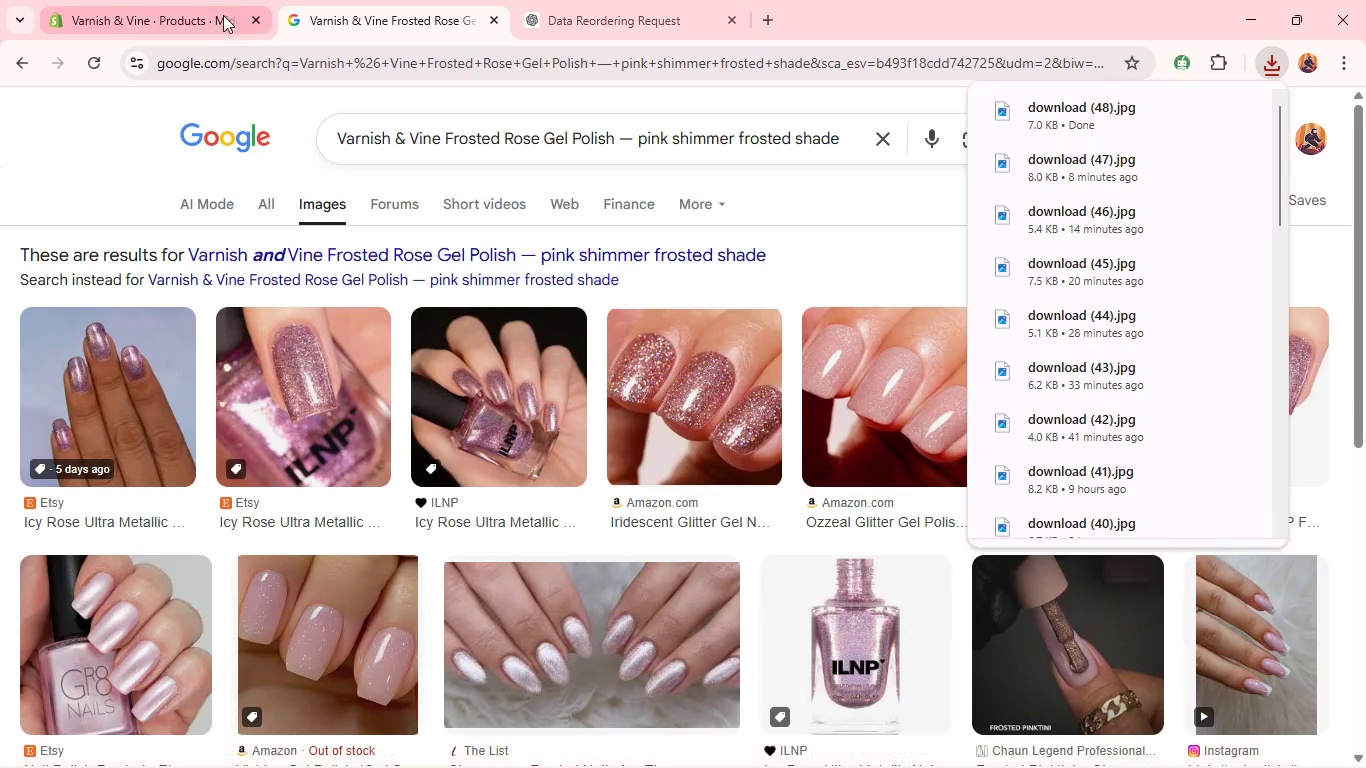 
left_click([203, 9])
 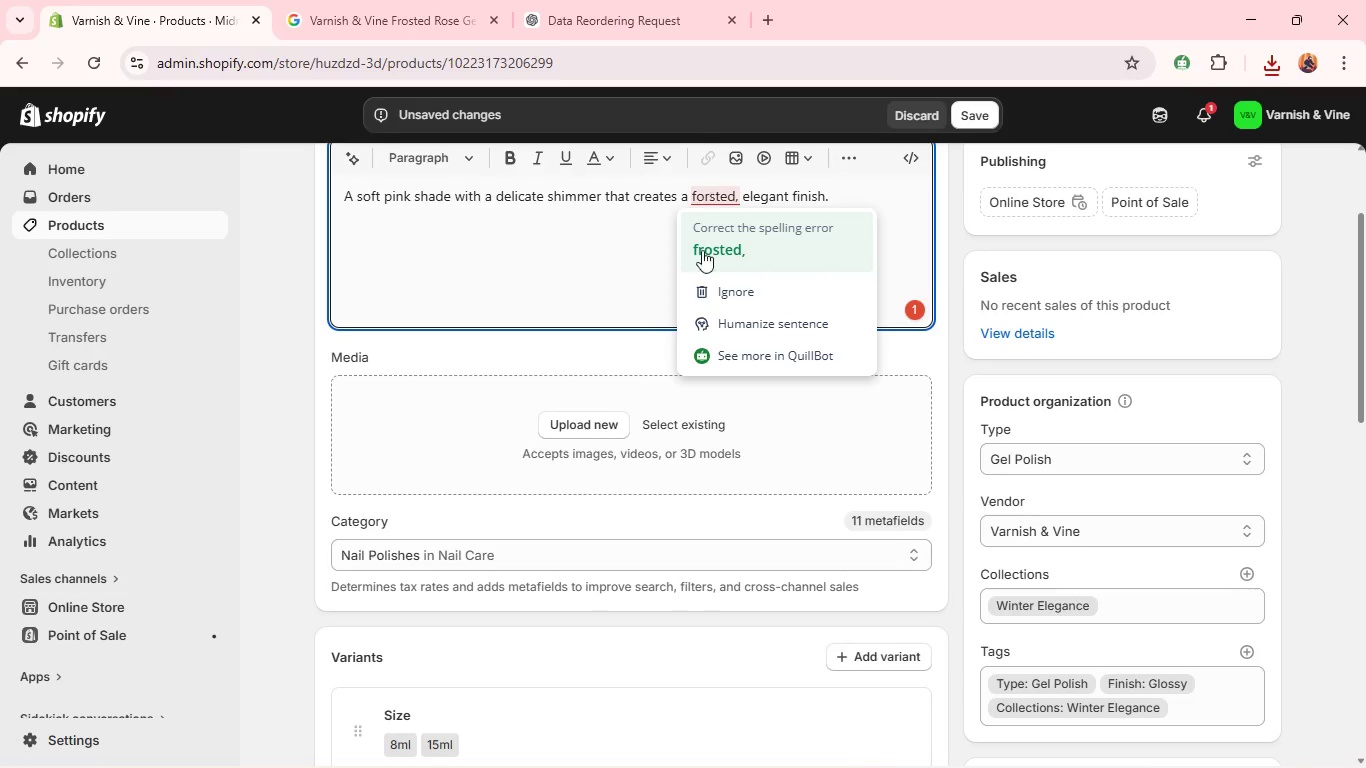 
left_click([703, 255])
 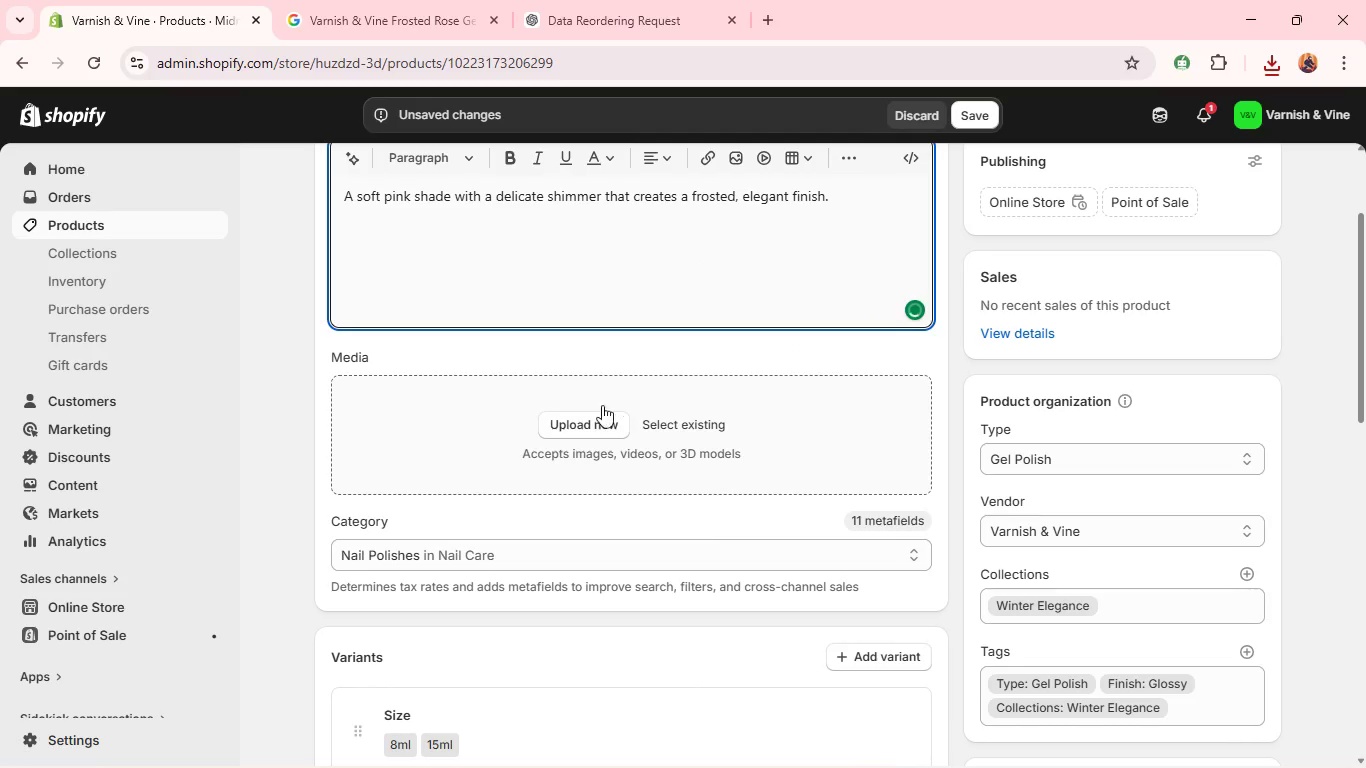 
left_click([581, 423])
 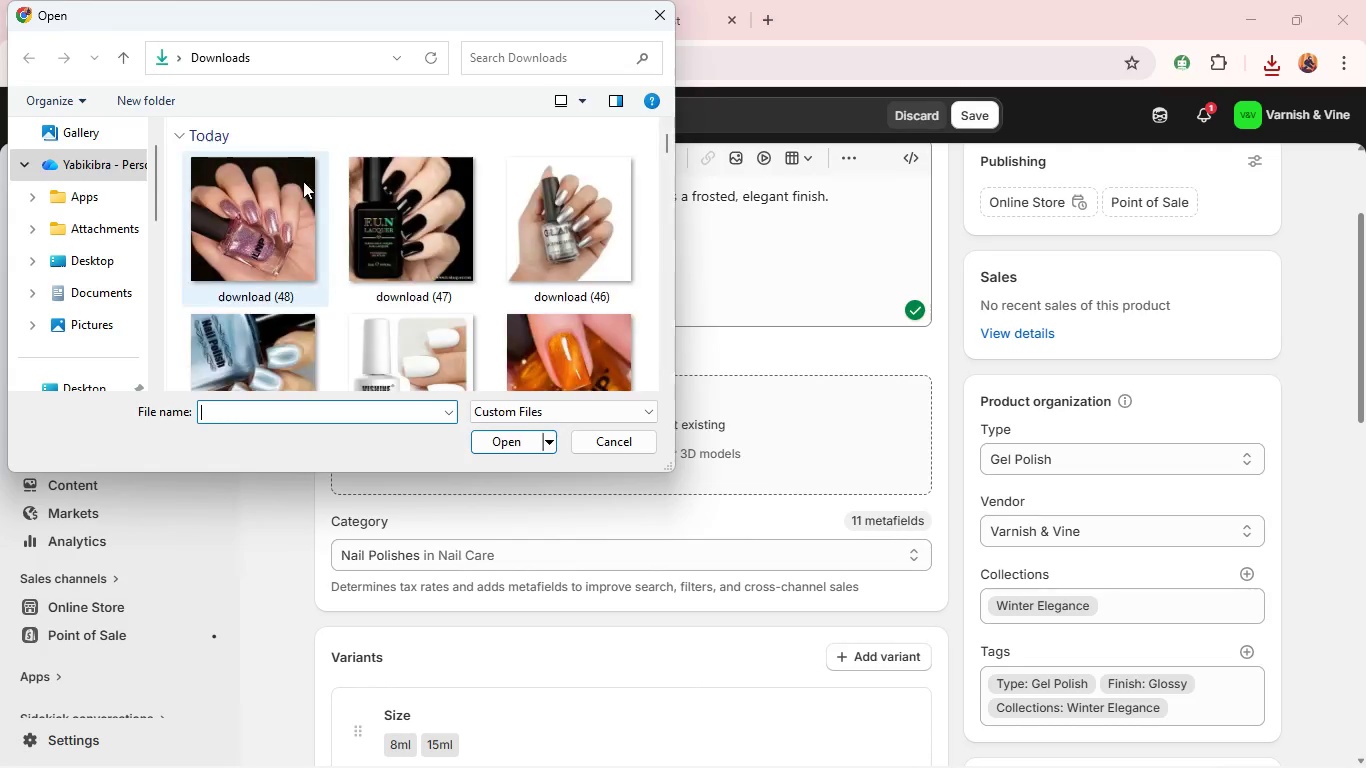 
left_click([273, 200])
 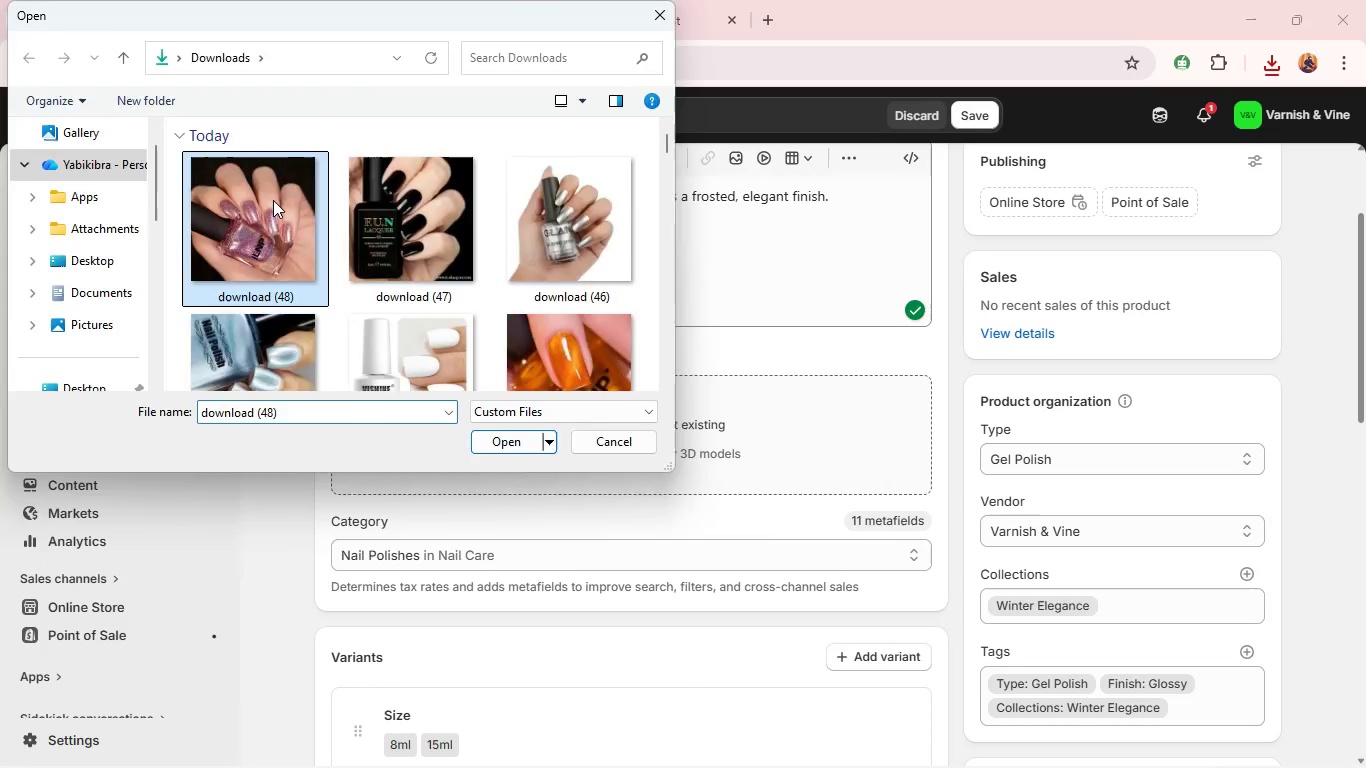 
key(Enter)
 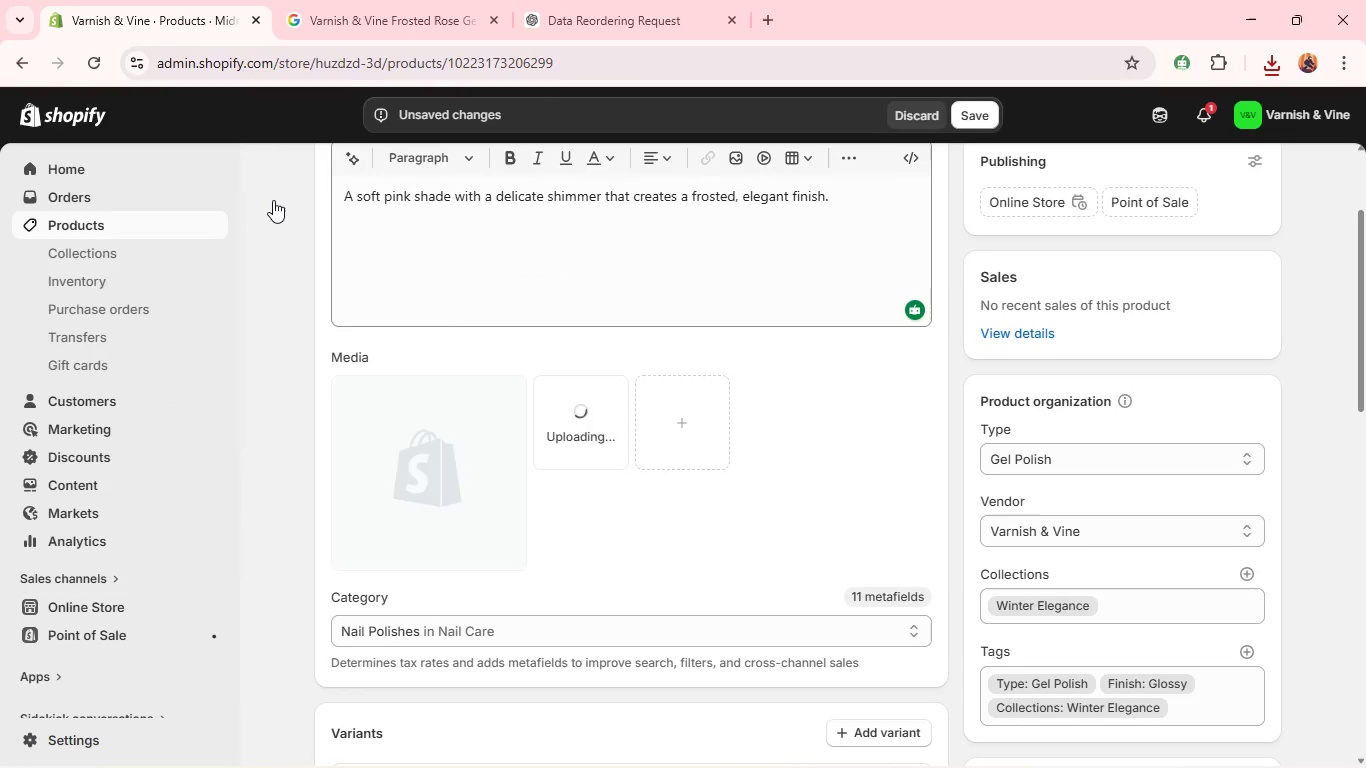 
left_click([435, 488])
 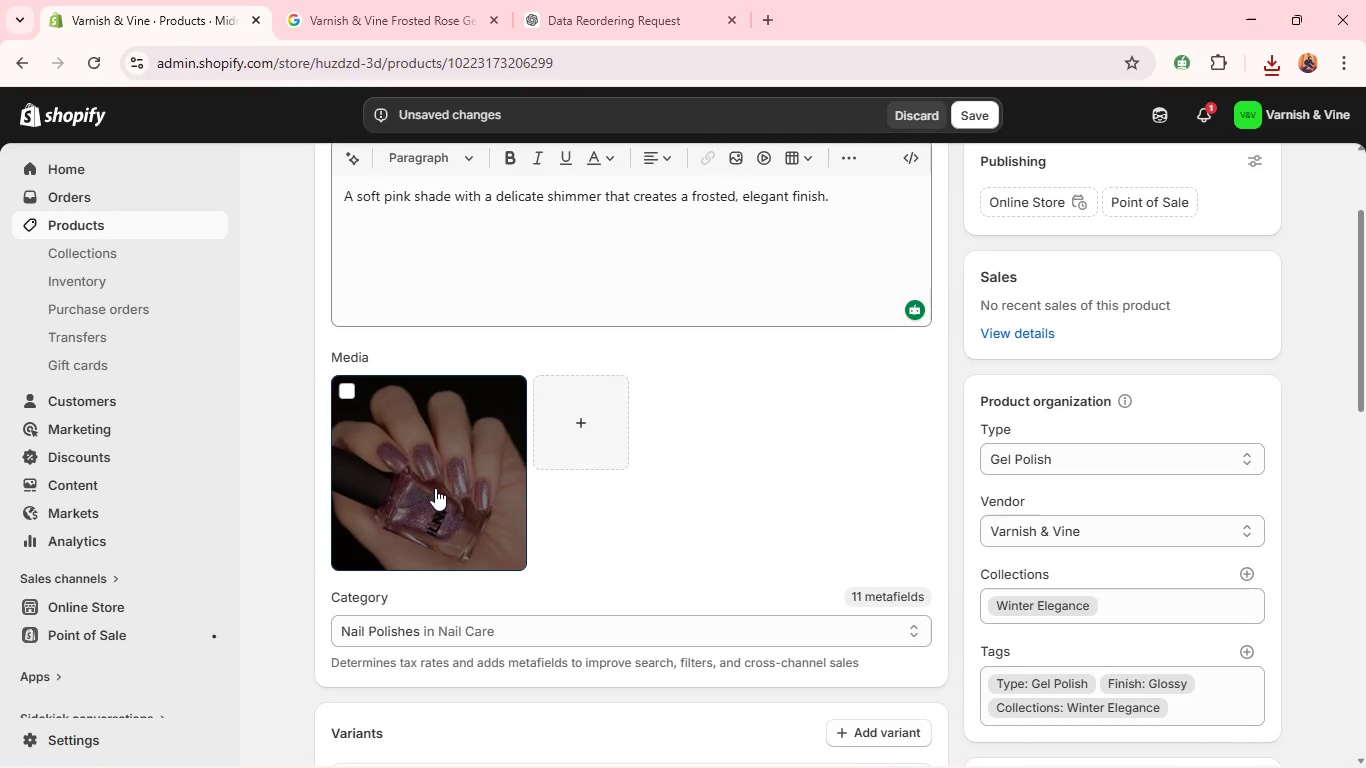 
left_click([435, 488])
 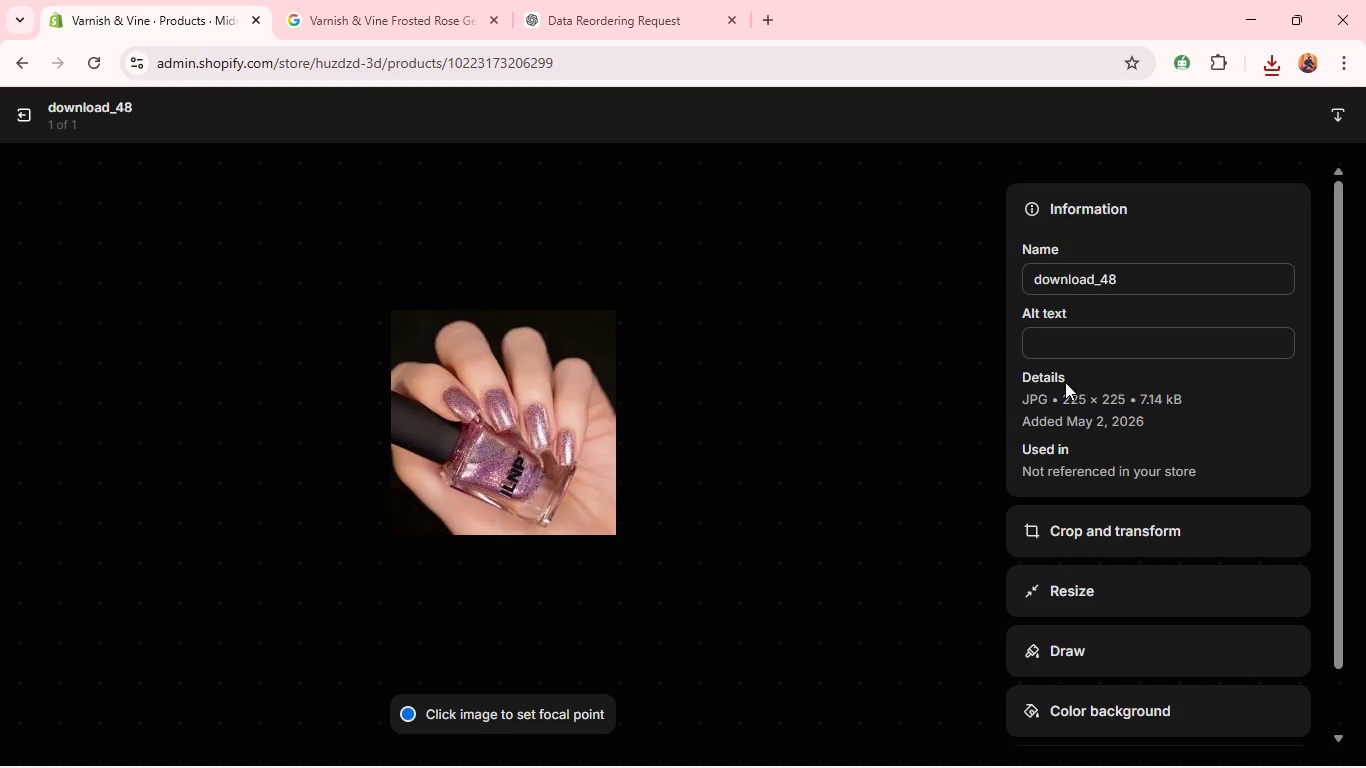 
left_click([1050, 337])
 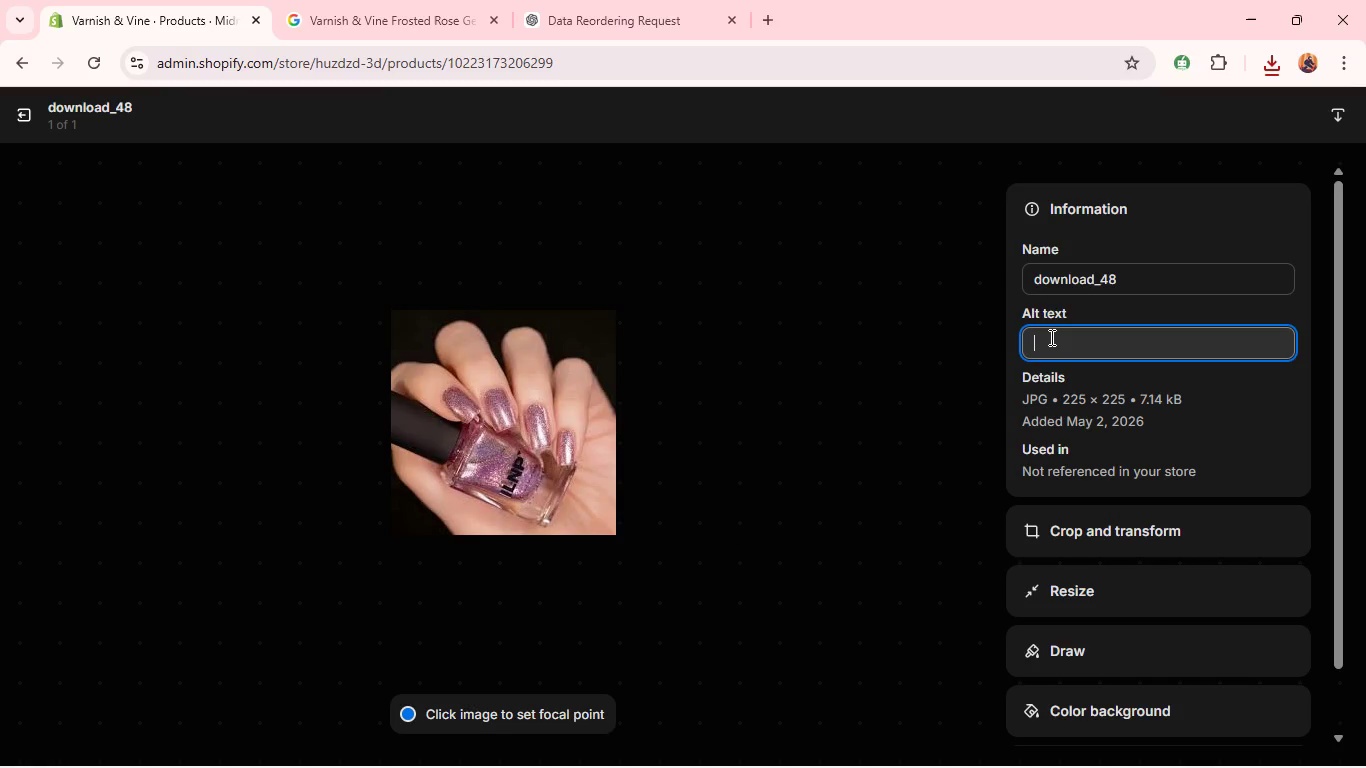 
type(Vanrinsh)
key(Backspace)
key(Backspace)
key(Backspace)
type(sh & Vine Frosted Rose Gel Polish - pink shimmer frosted shade.)
key(Backspace)
 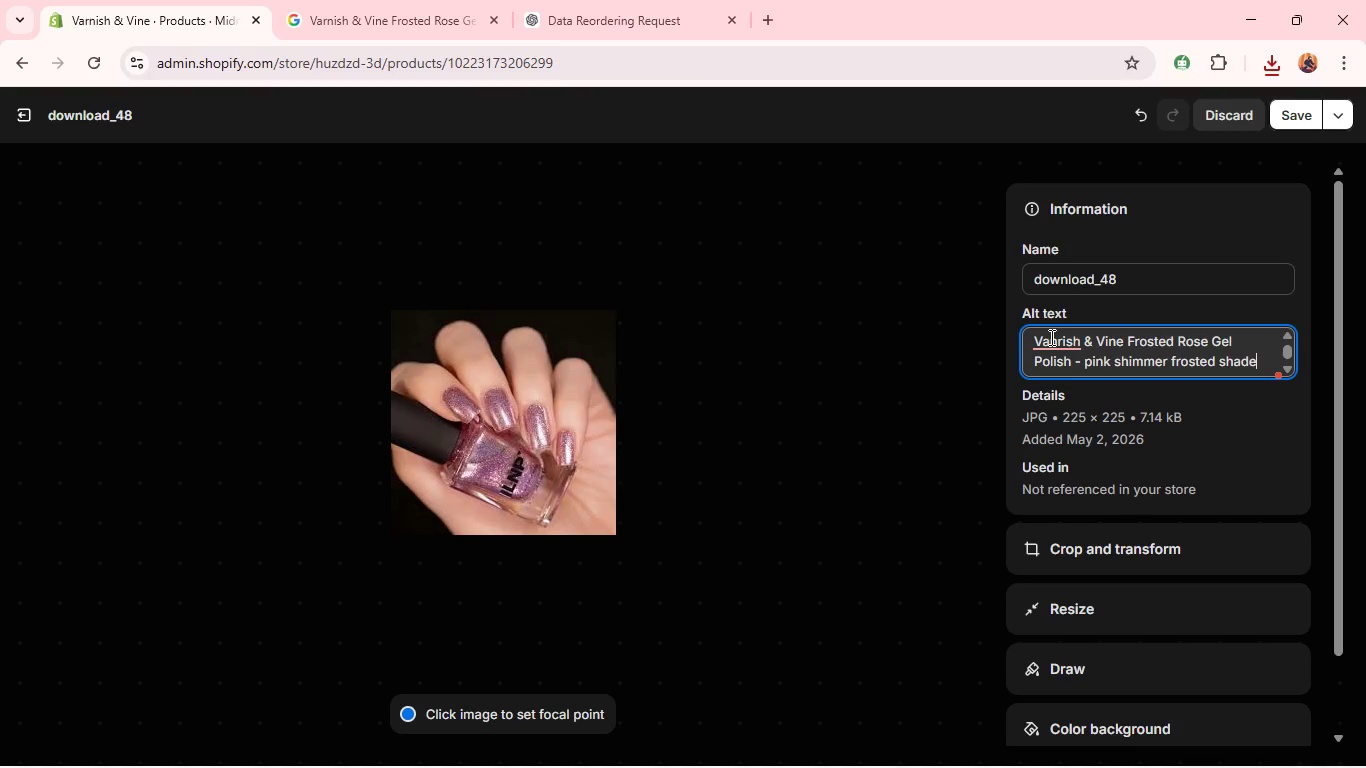 
wait(31.06)
 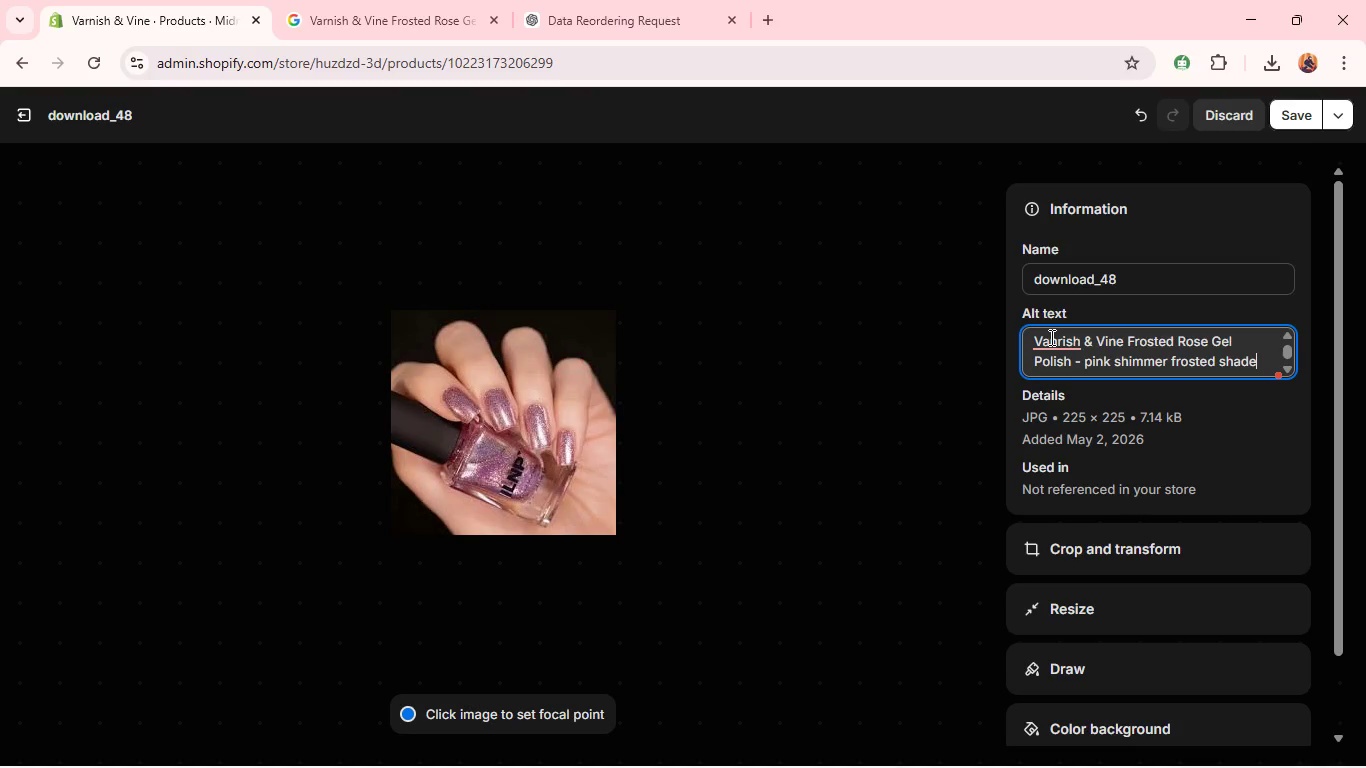 
left_click([1050, 337])
 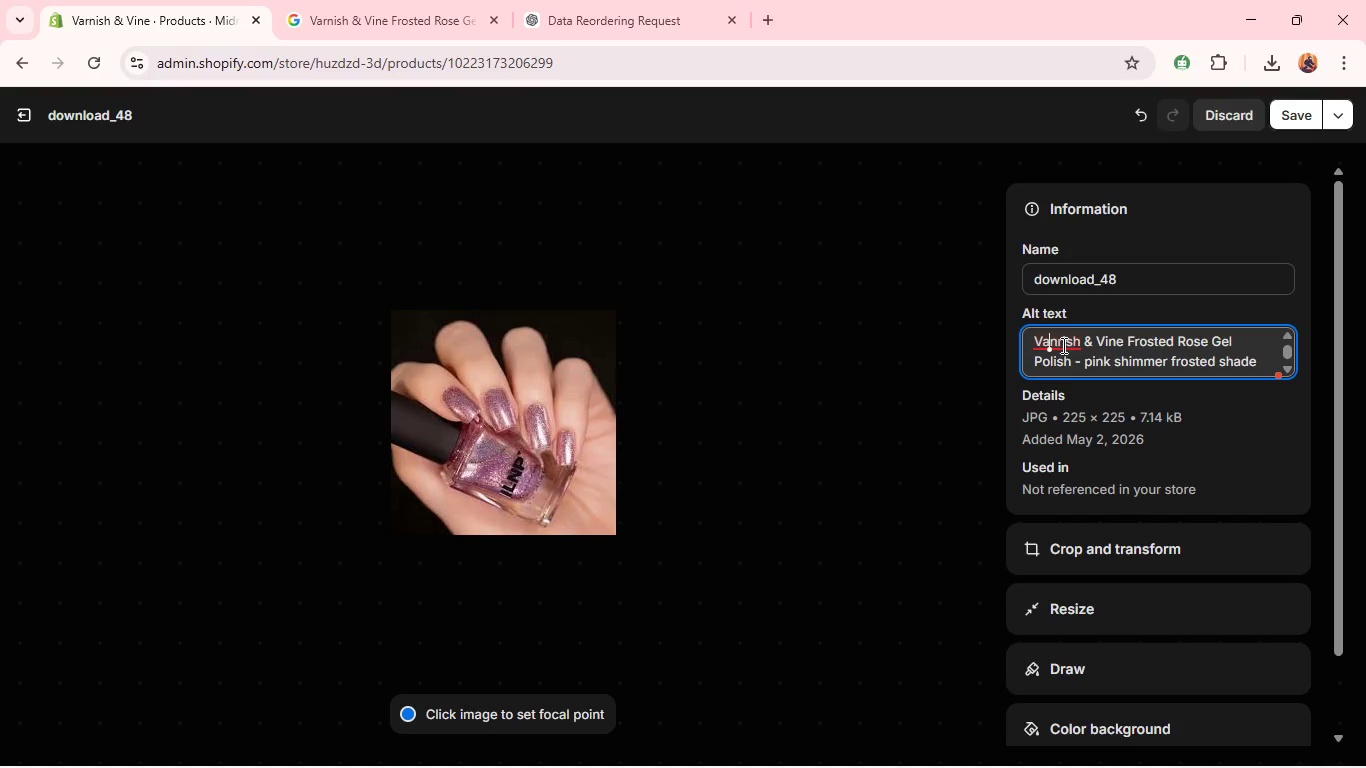 
left_click([1063, 345])
 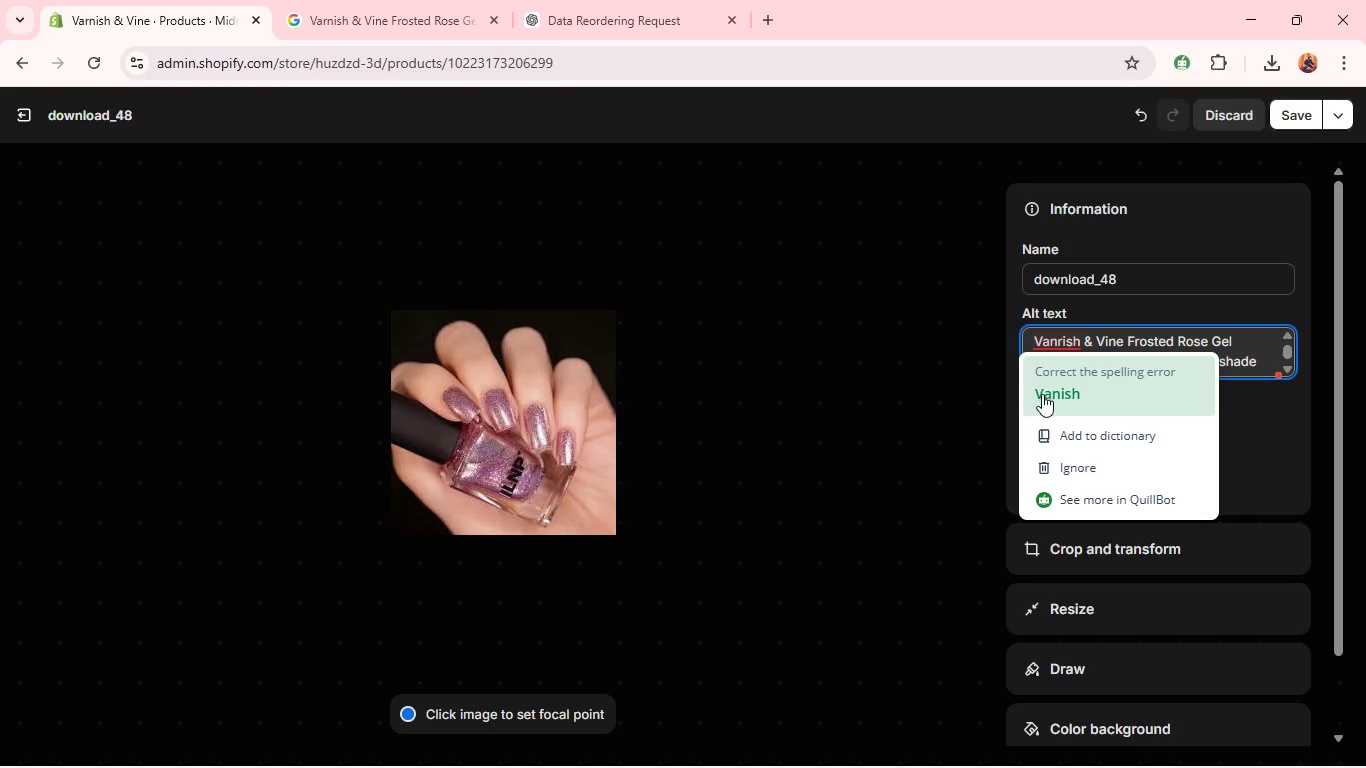 
left_click([1042, 394])
 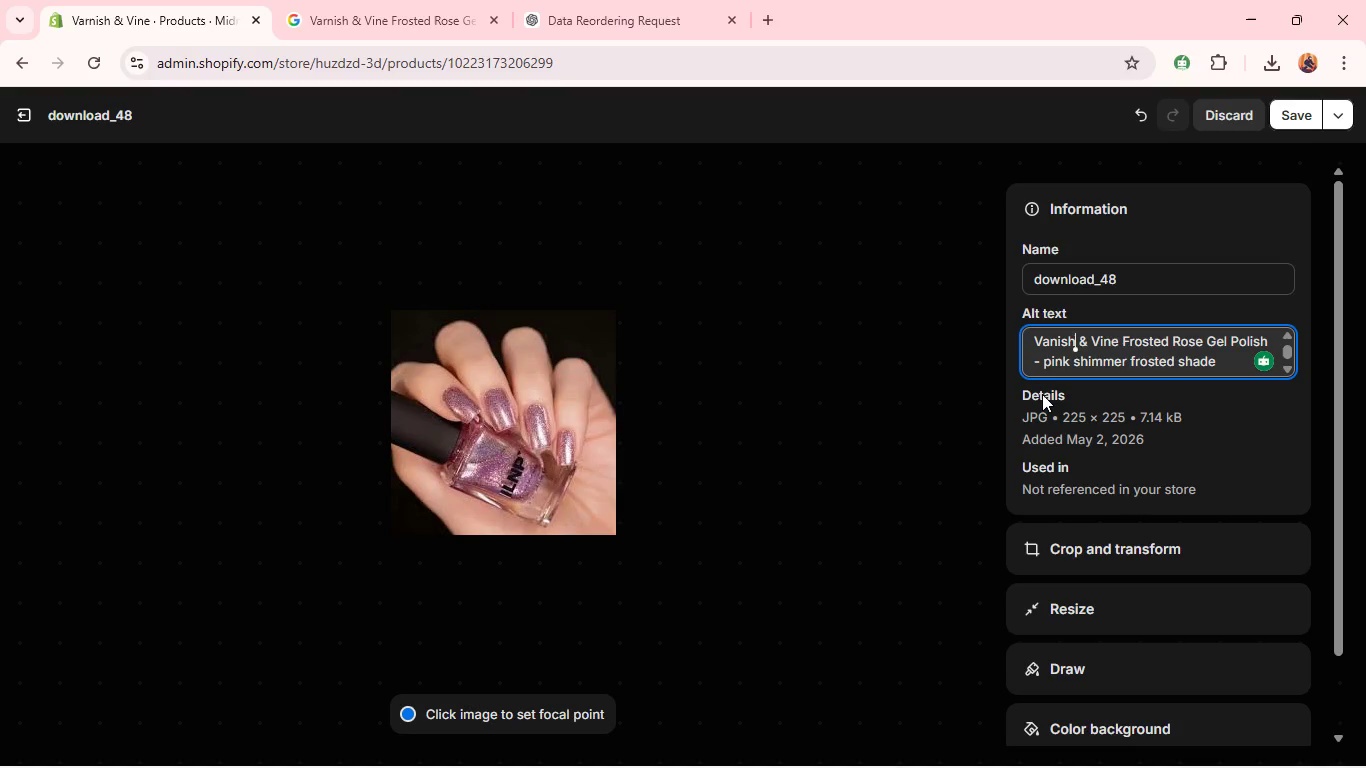 
wait(26.39)
 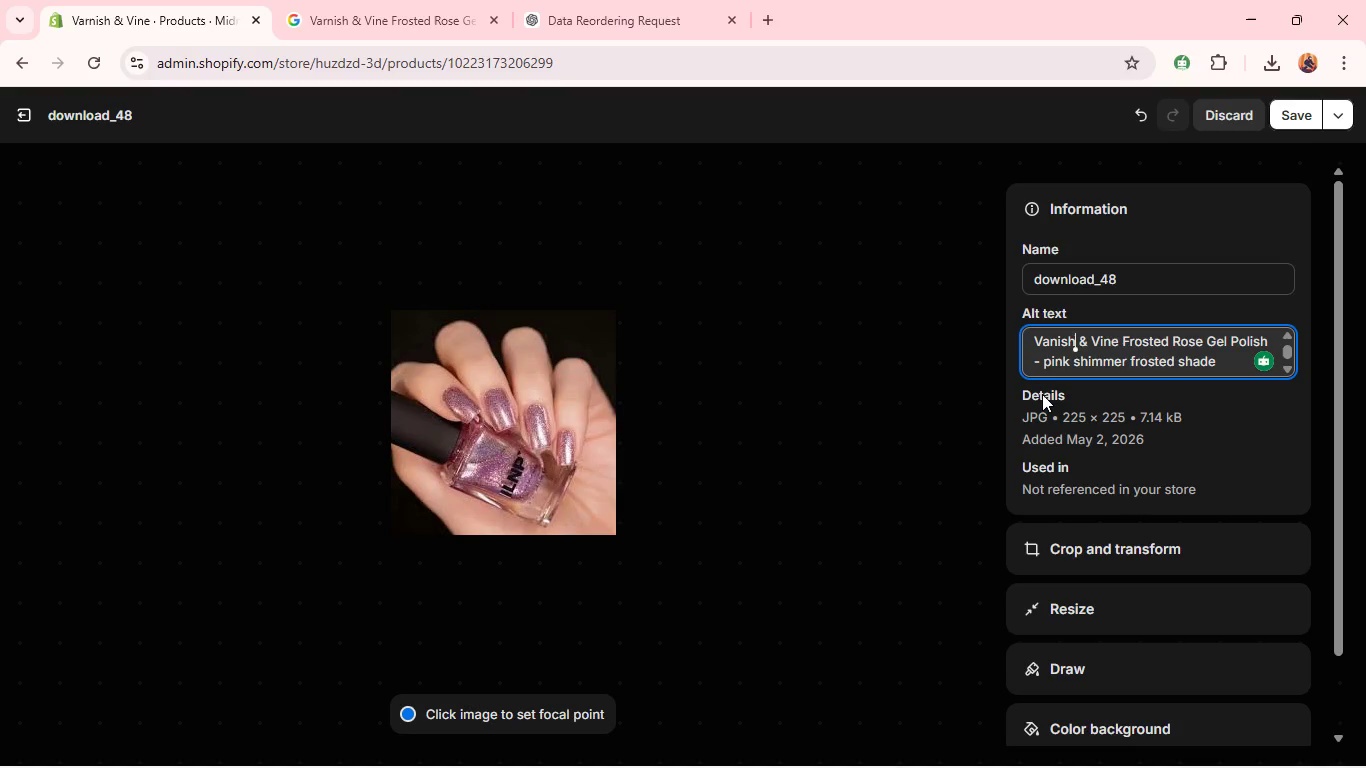 
left_click([1291, 108])
 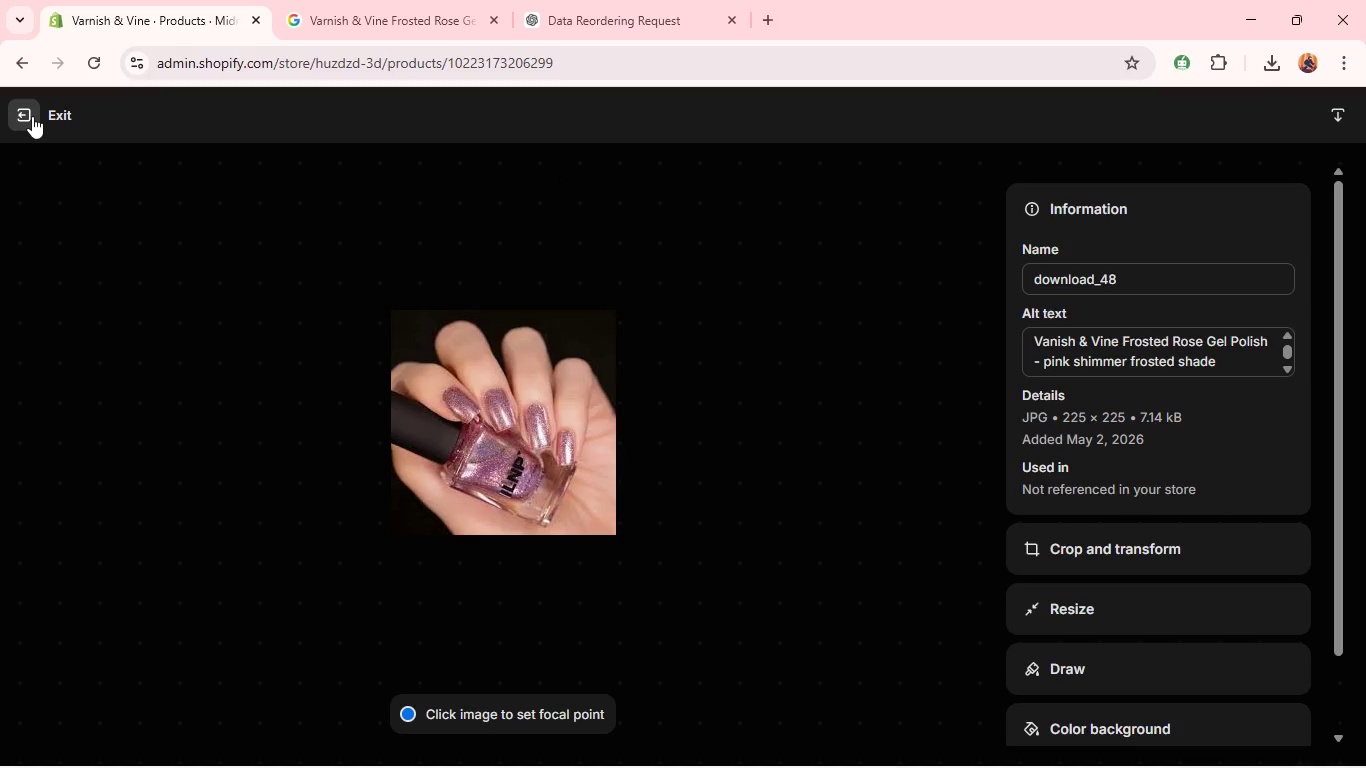 
left_click([34, 118])
 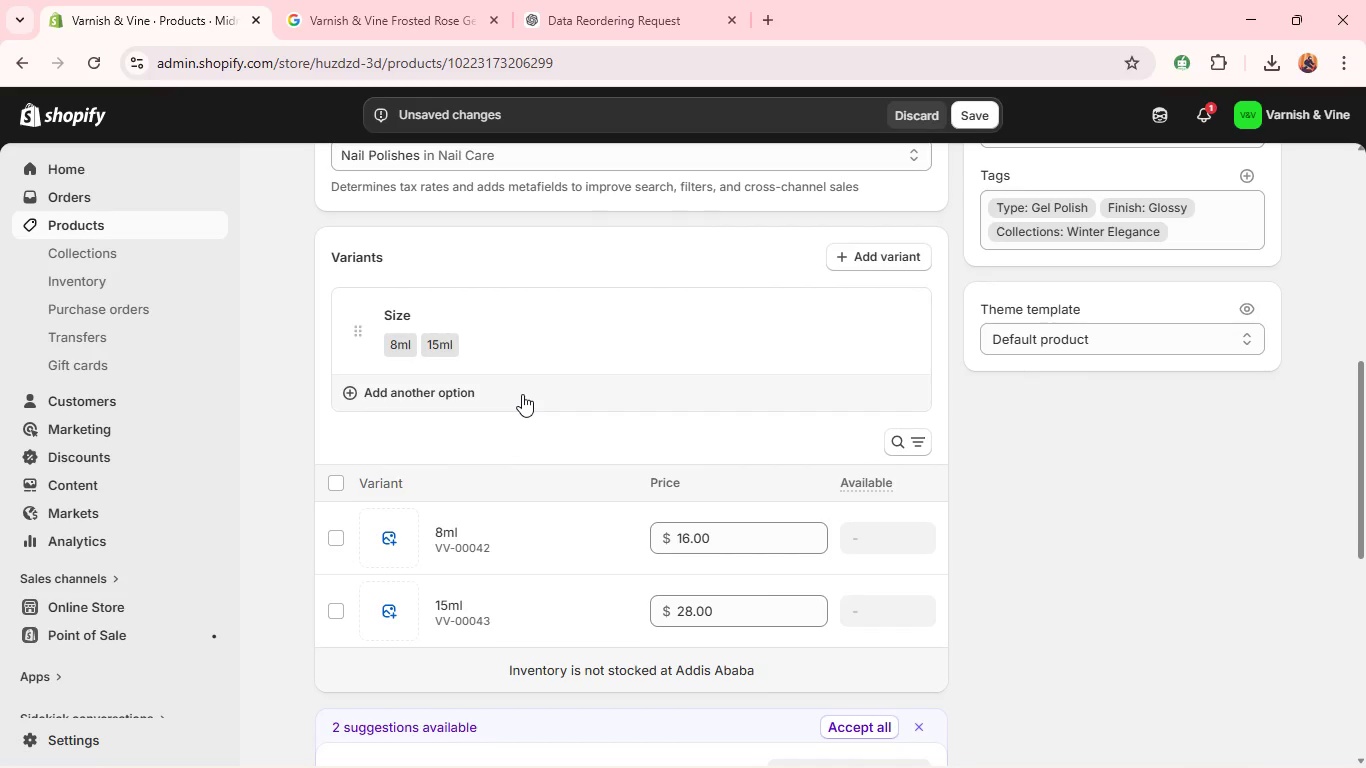 
left_click([427, 344])
 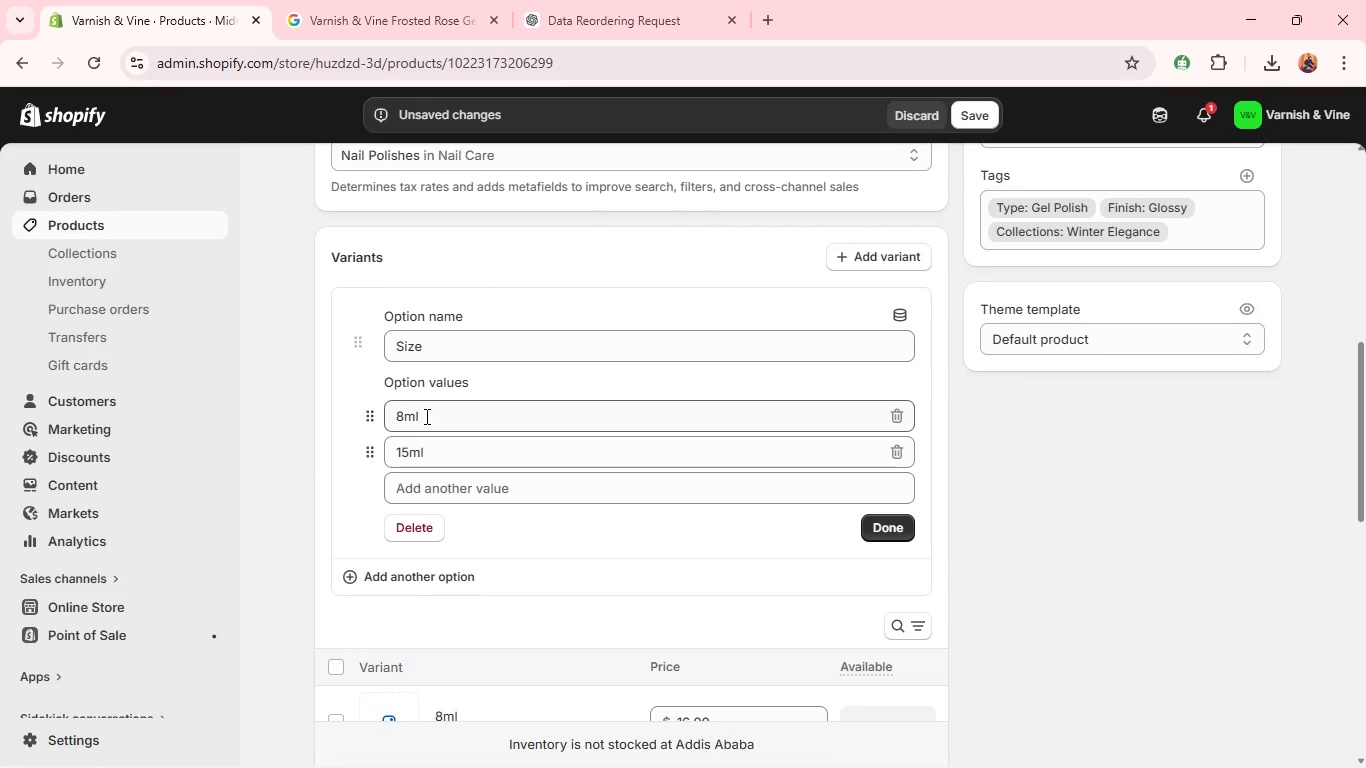 
left_click([425, 416])
 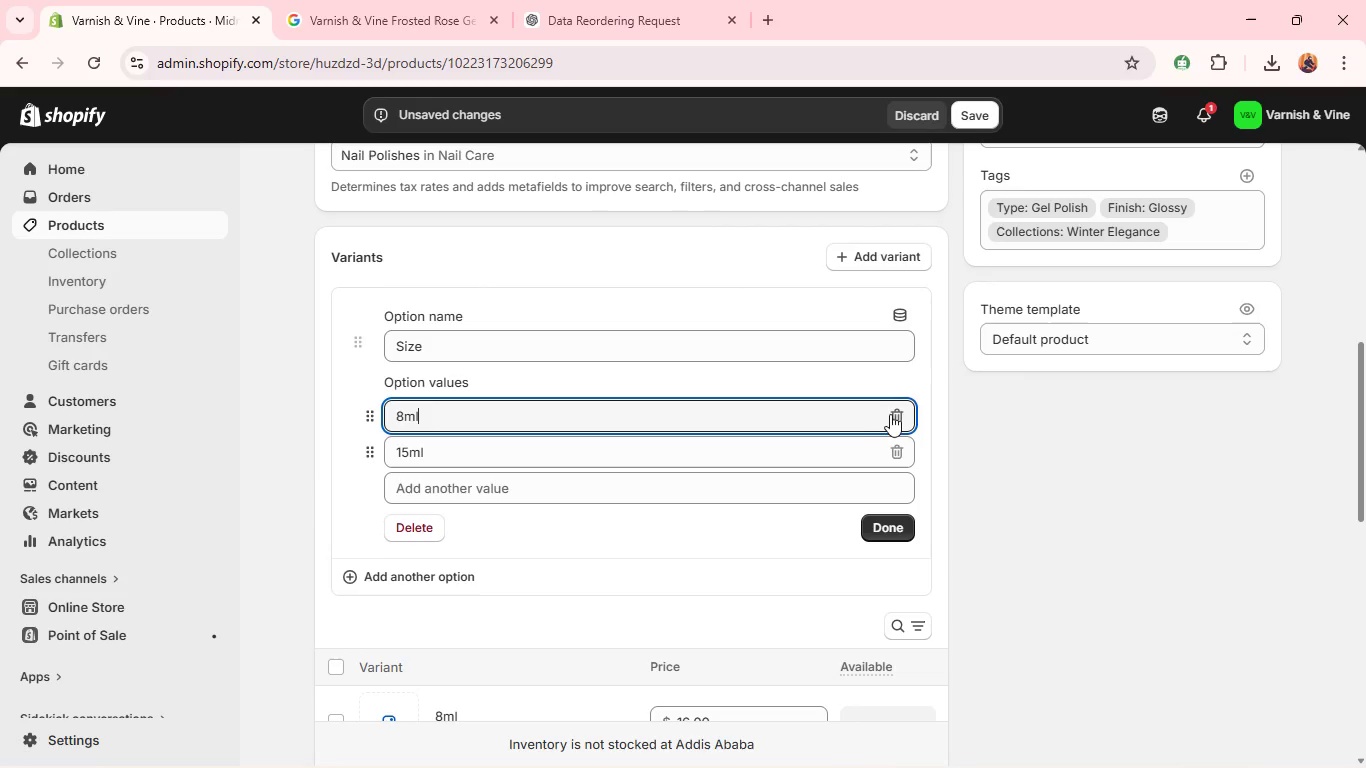 
left_click([892, 415])
 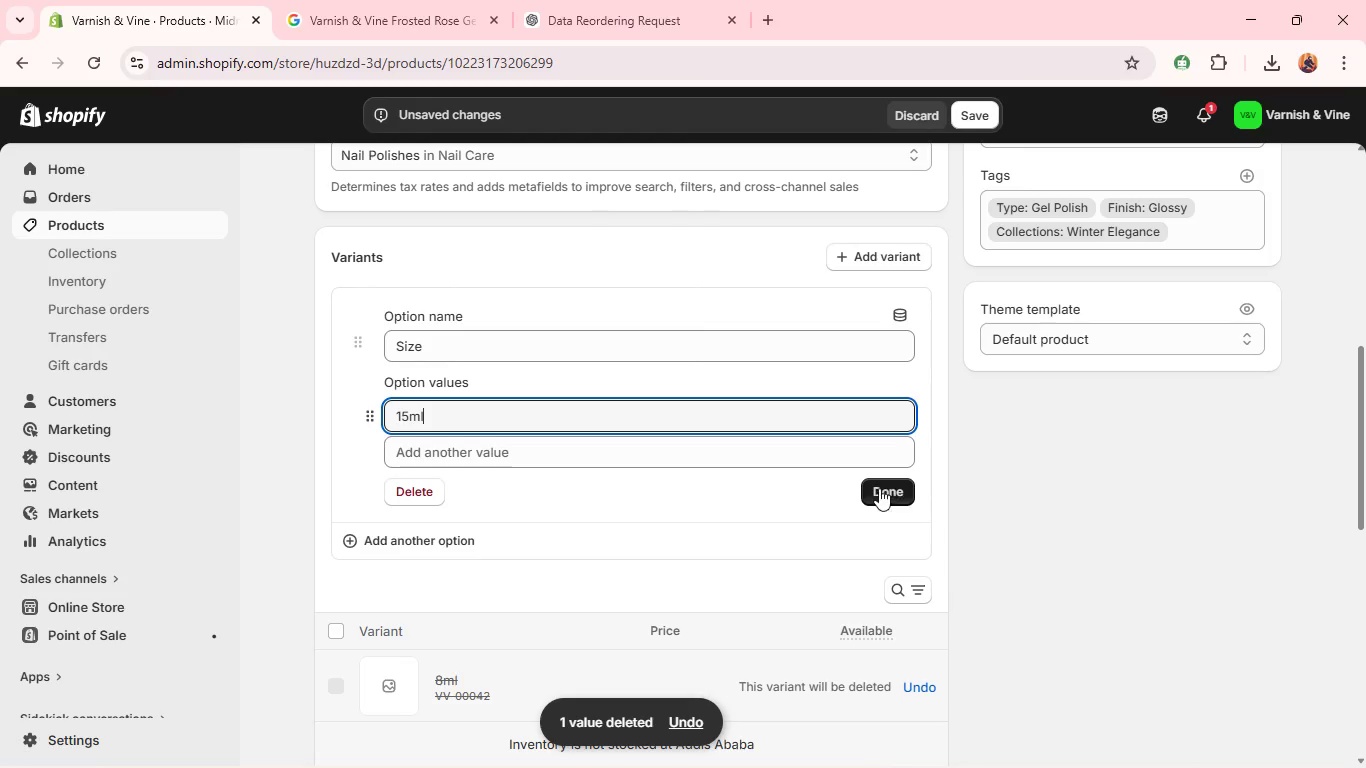 
left_click([881, 494])
 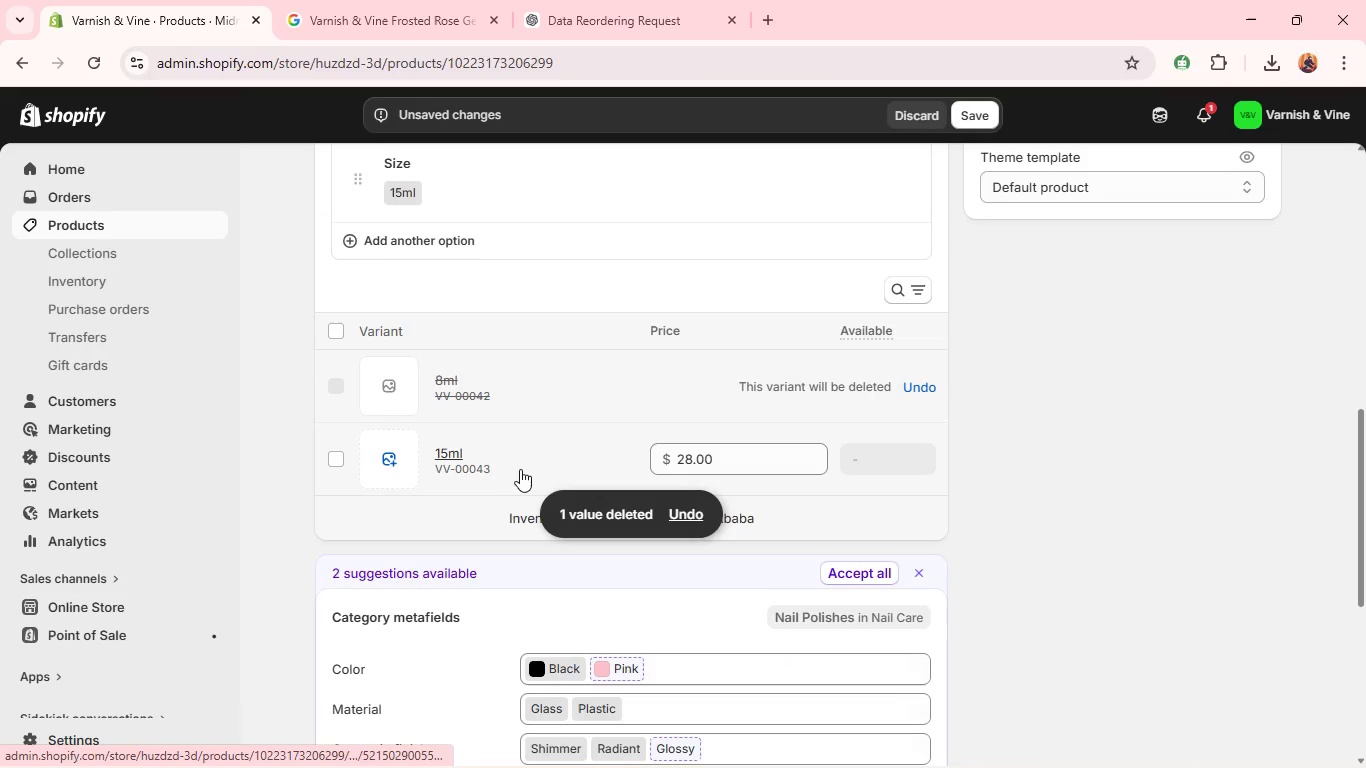 
wait(8.64)
 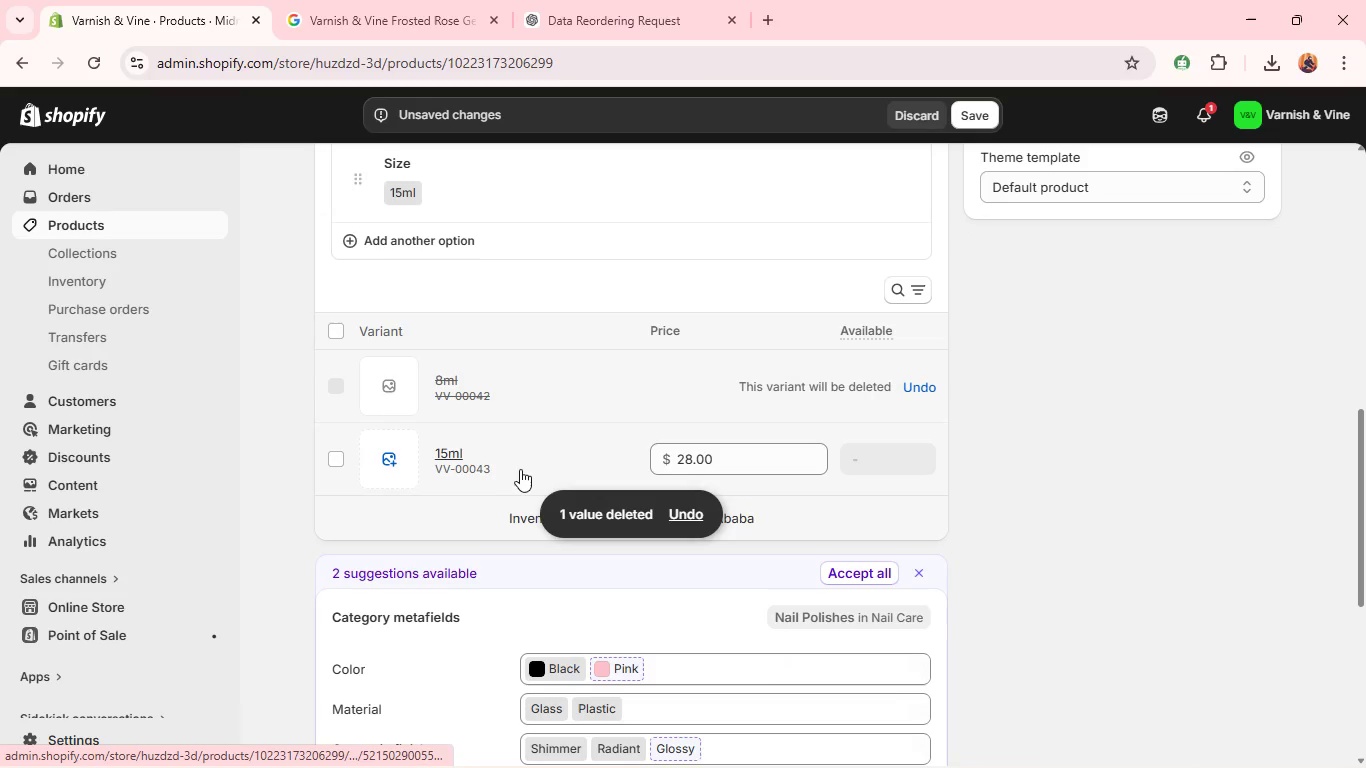 
left_click([566, 312])
 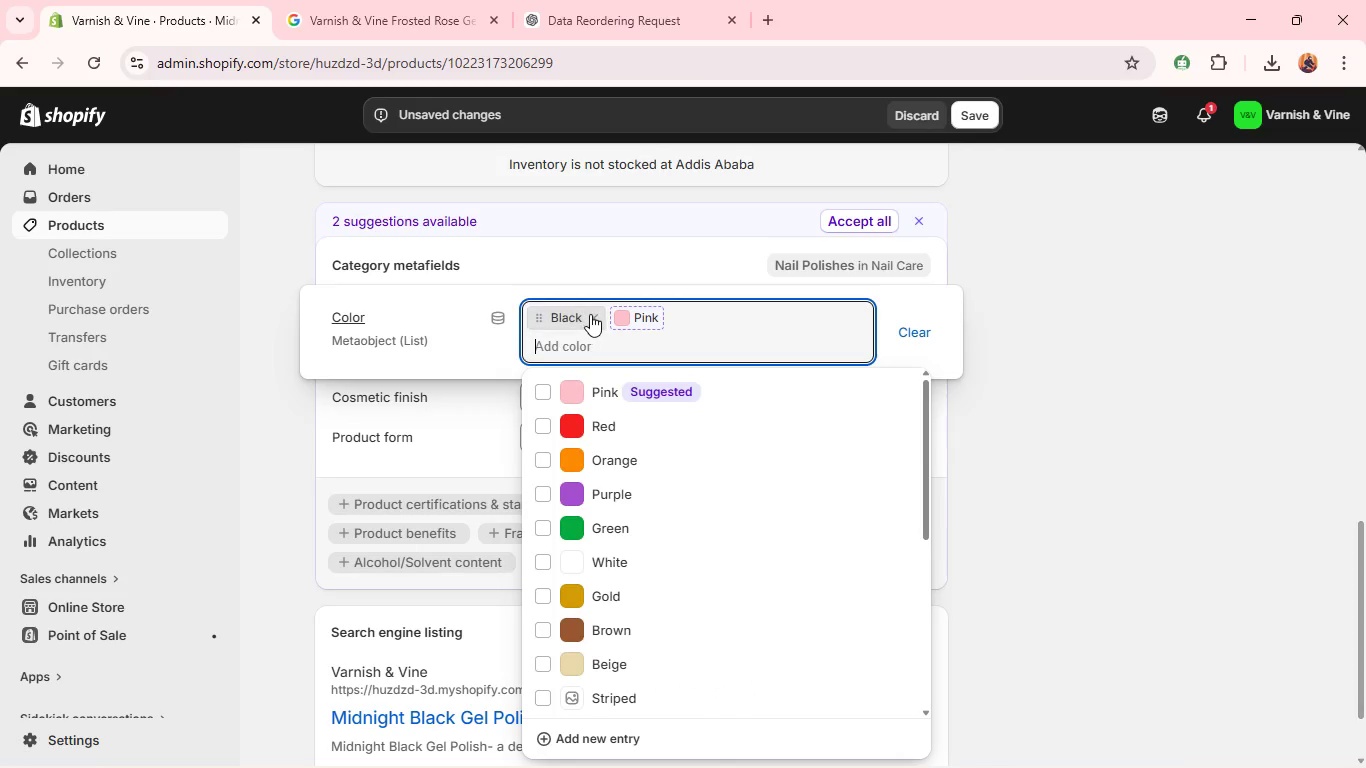 
left_click([590, 314])
 